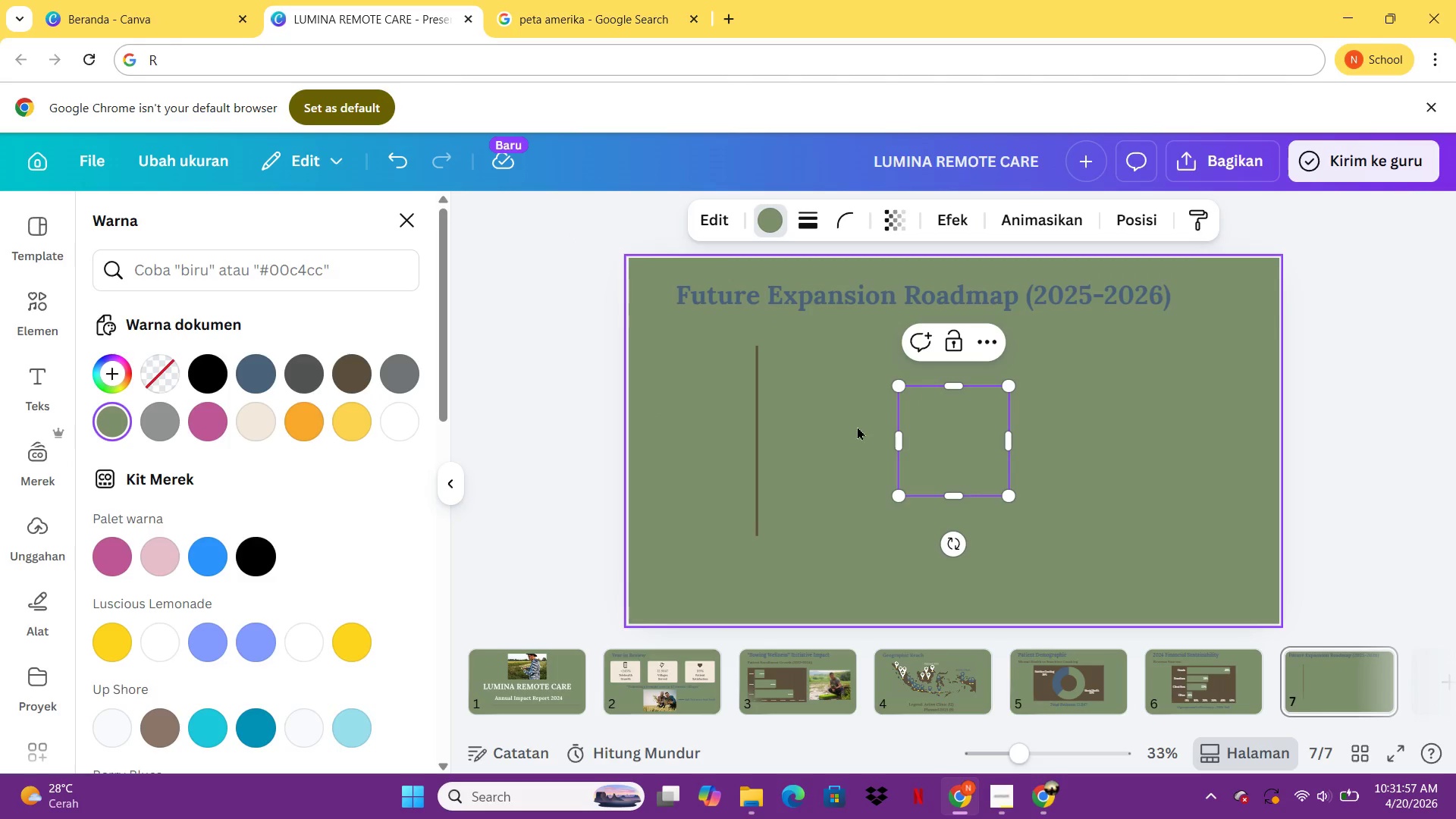 
left_click([859, 428])
 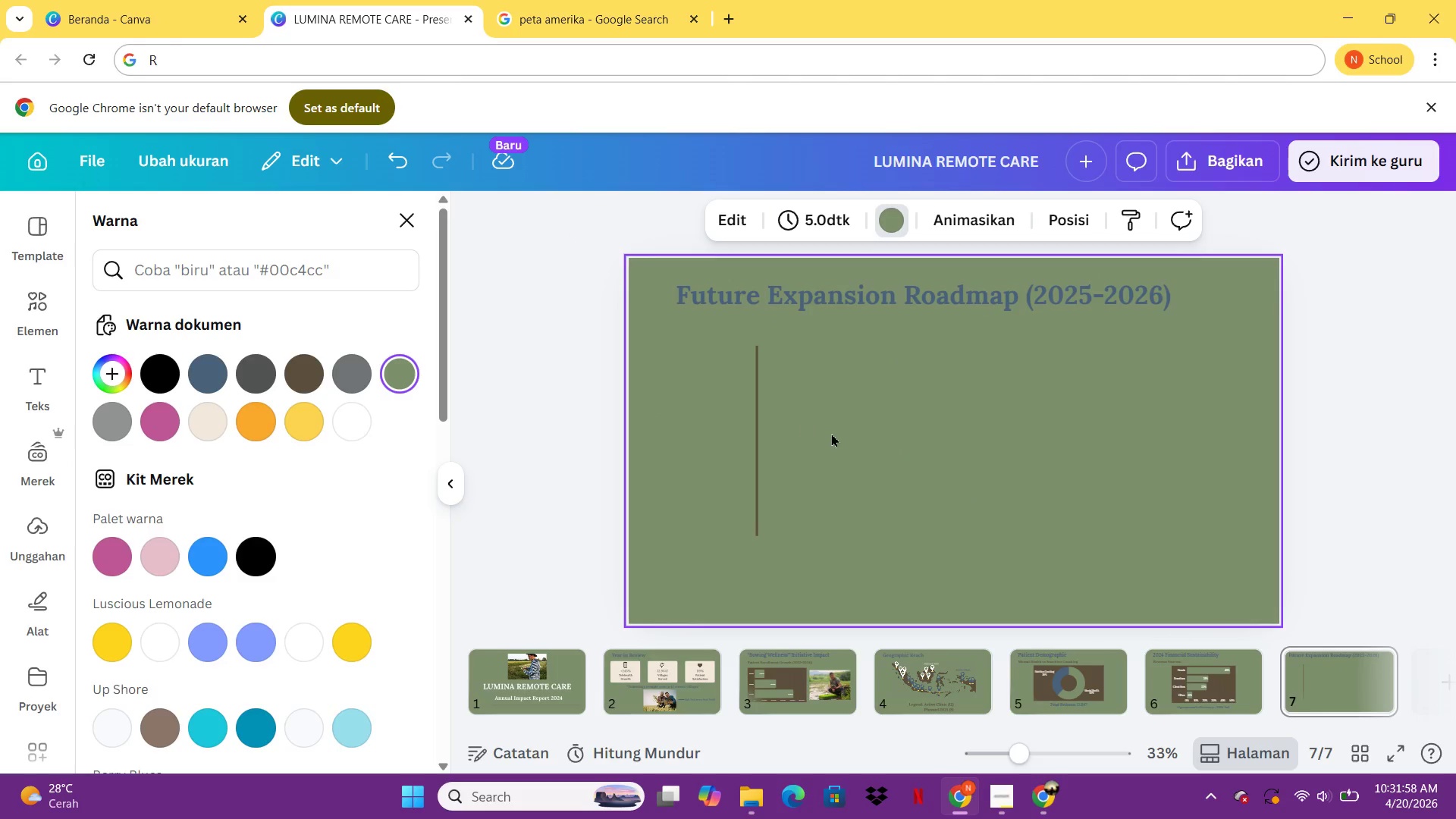 
left_click_drag(start_coordinate=[961, 450], to_coordinate=[799, 412])
 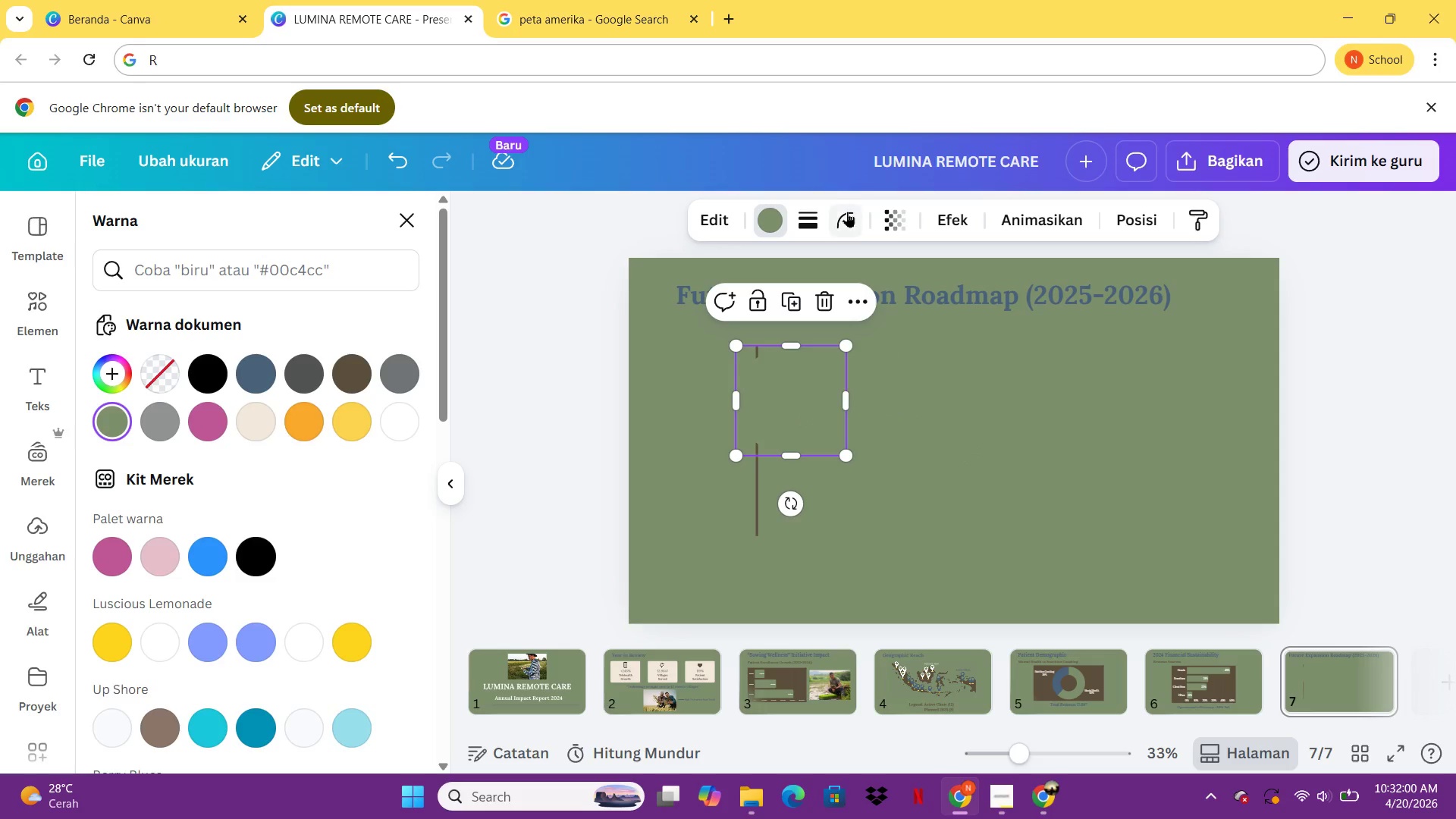 
left_click([808, 219])
 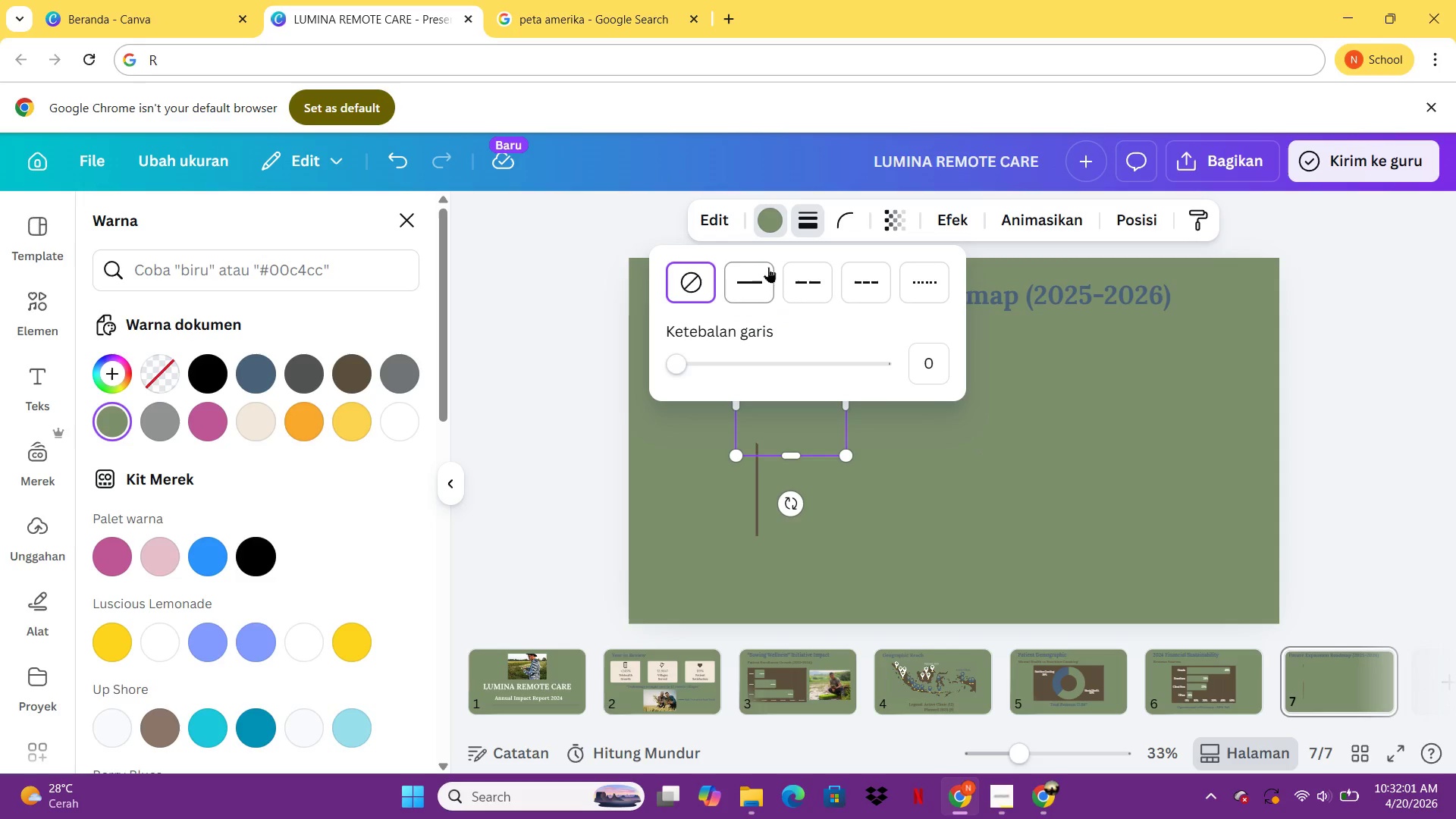 
left_click([758, 275])
 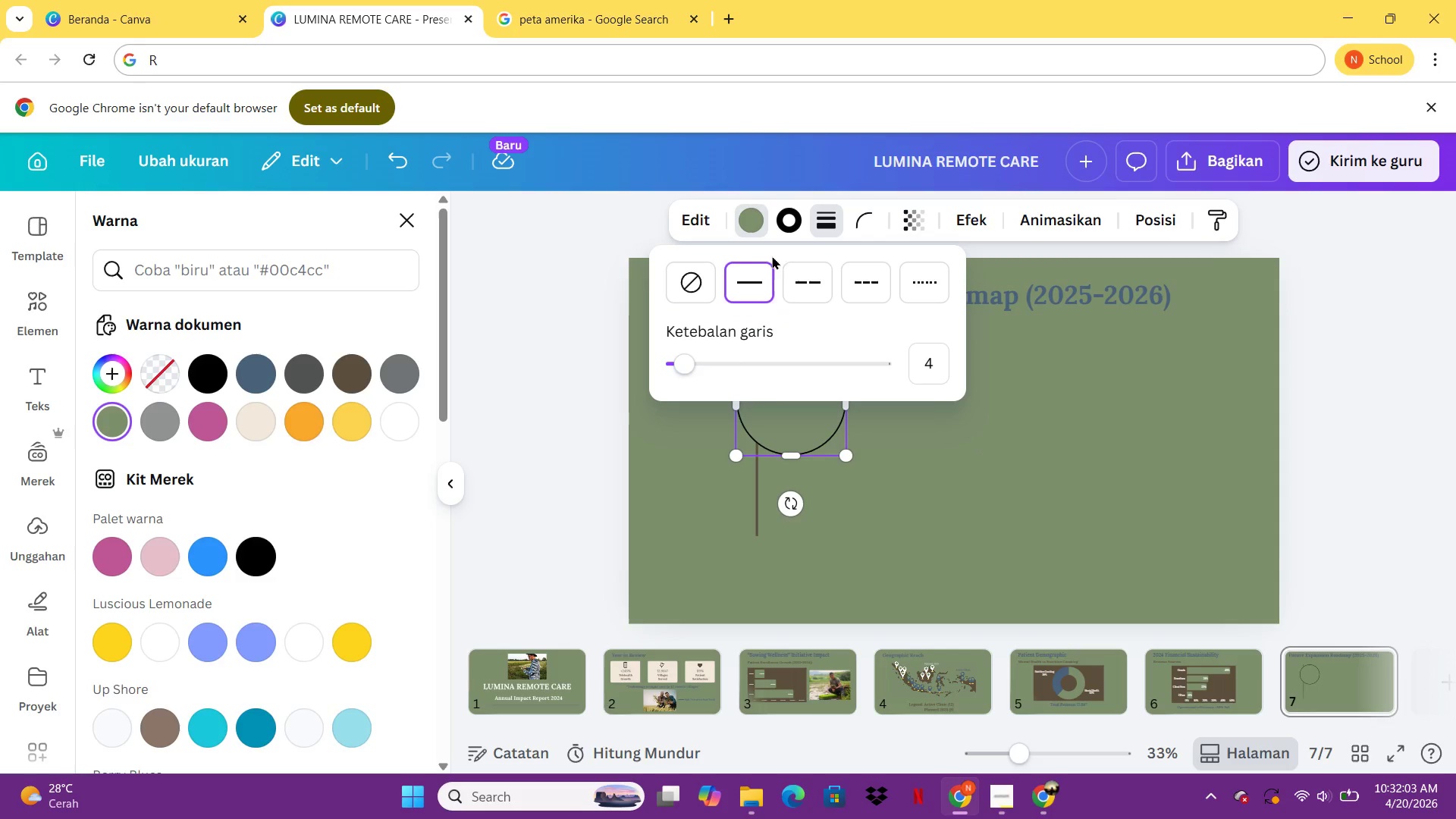 
left_click([782, 229])
 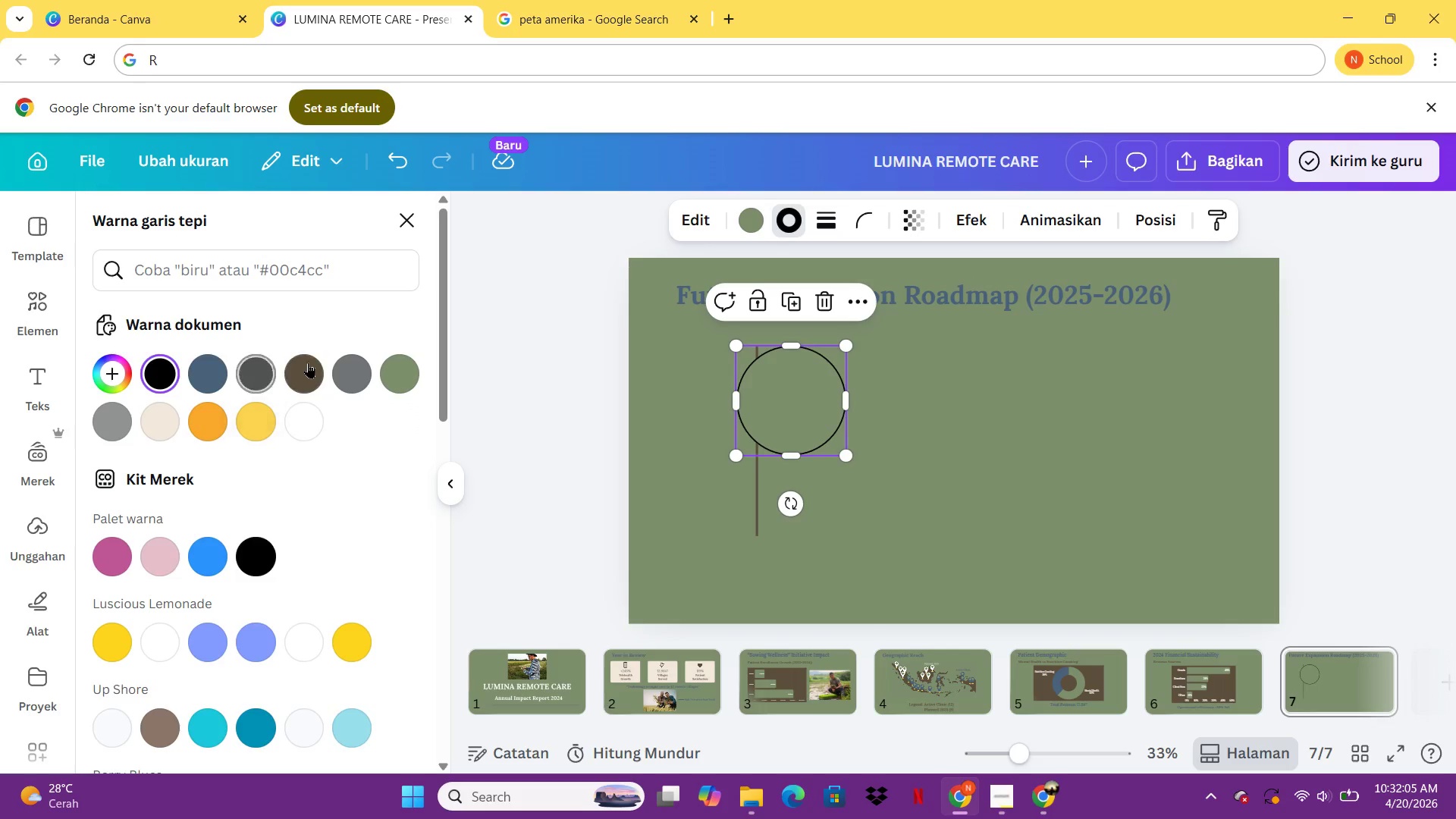 
left_click([309, 362])
 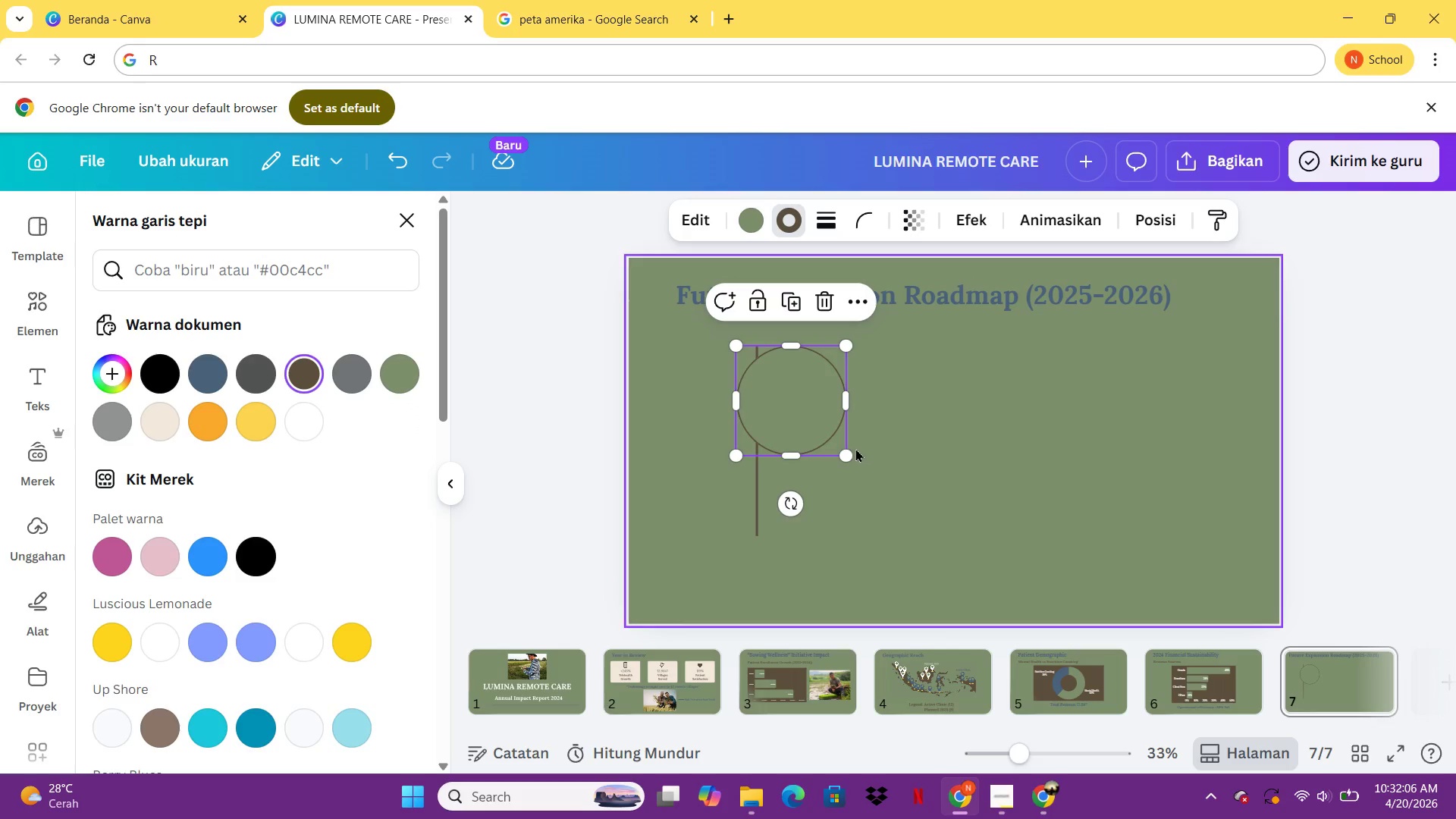 
left_click_drag(start_coordinate=[848, 457], to_coordinate=[762, 359])
 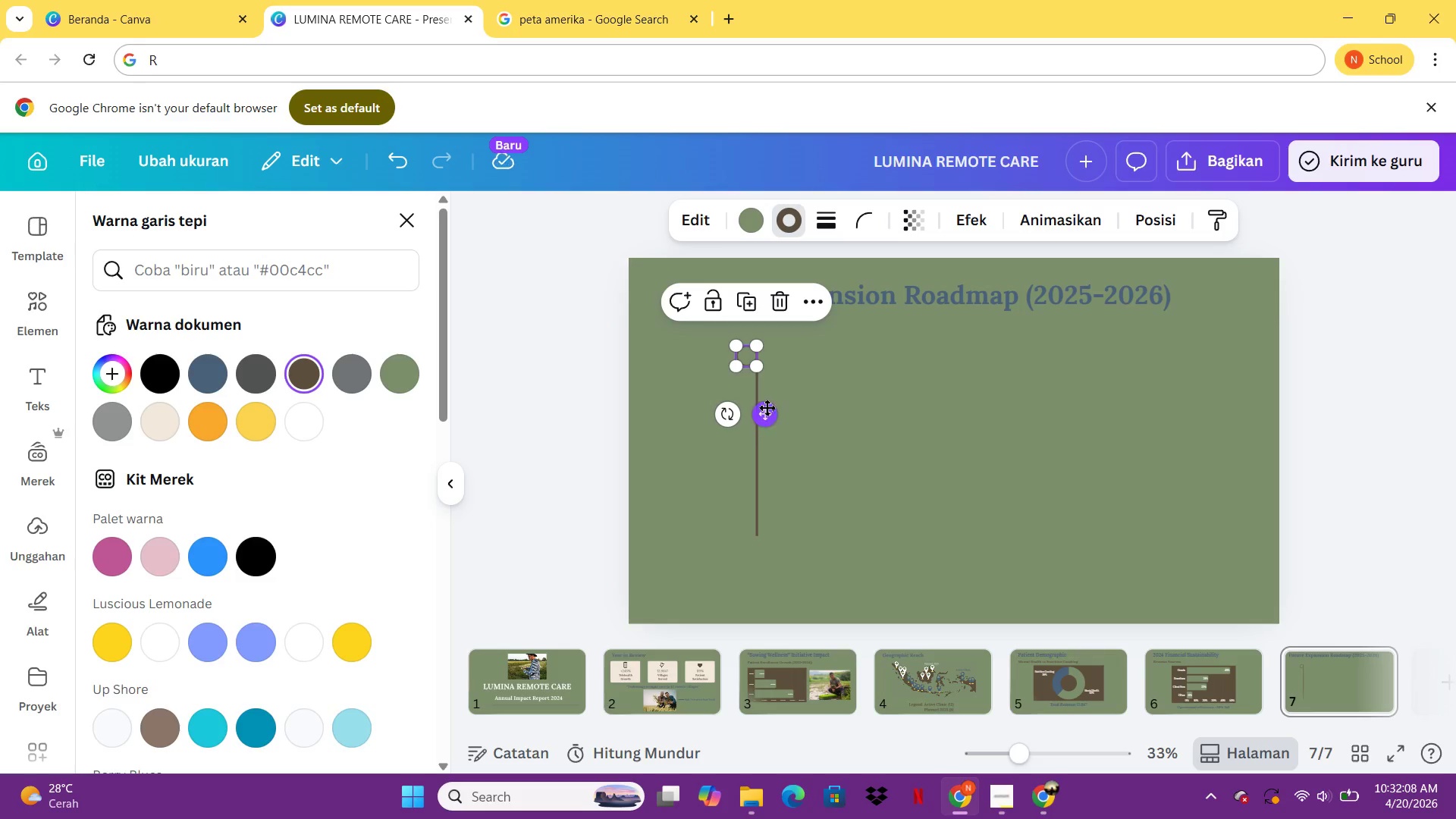 
left_click_drag(start_coordinate=[767, 408], to_coordinate=[779, 406])
 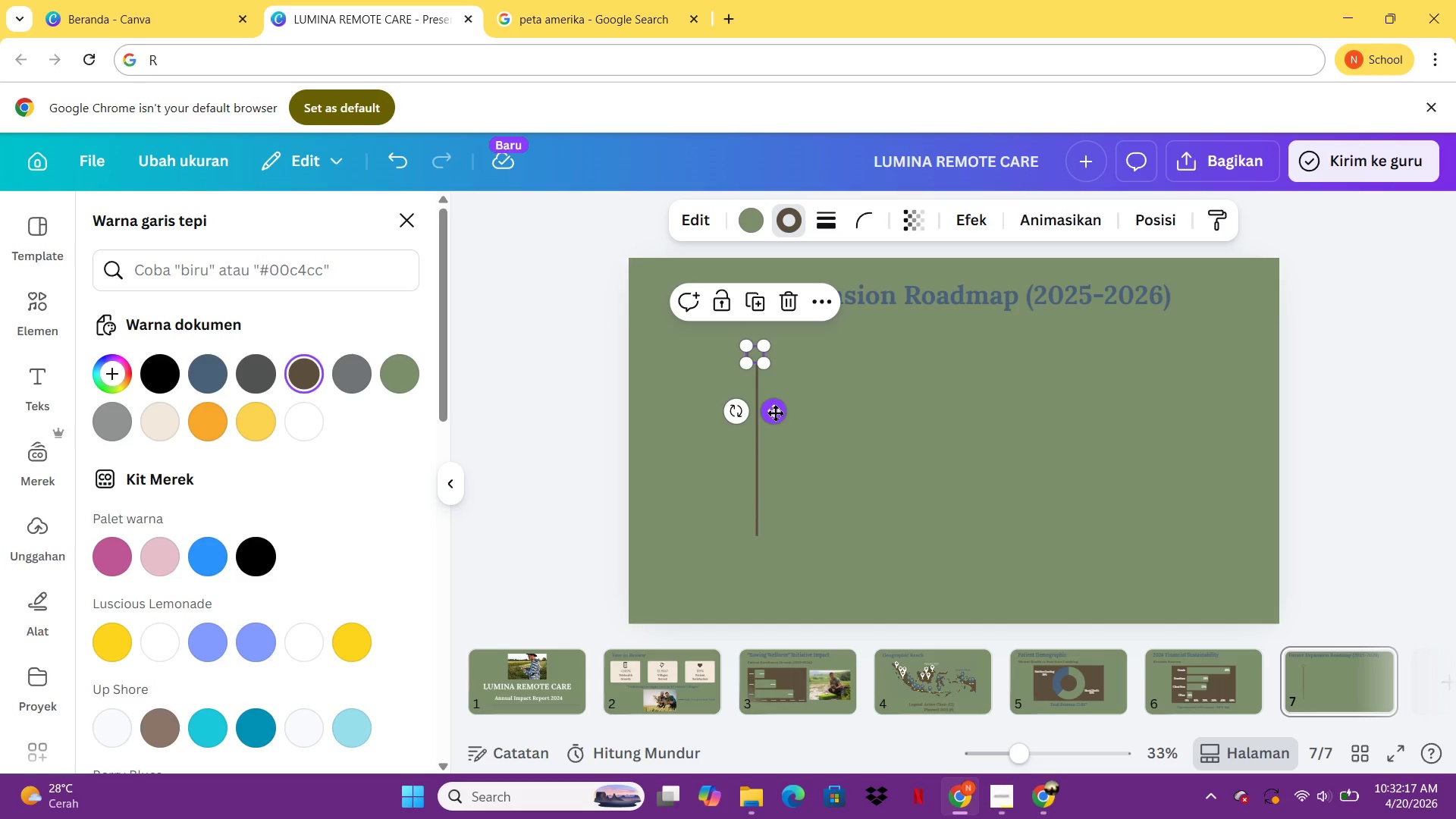 
wait(6.86)
 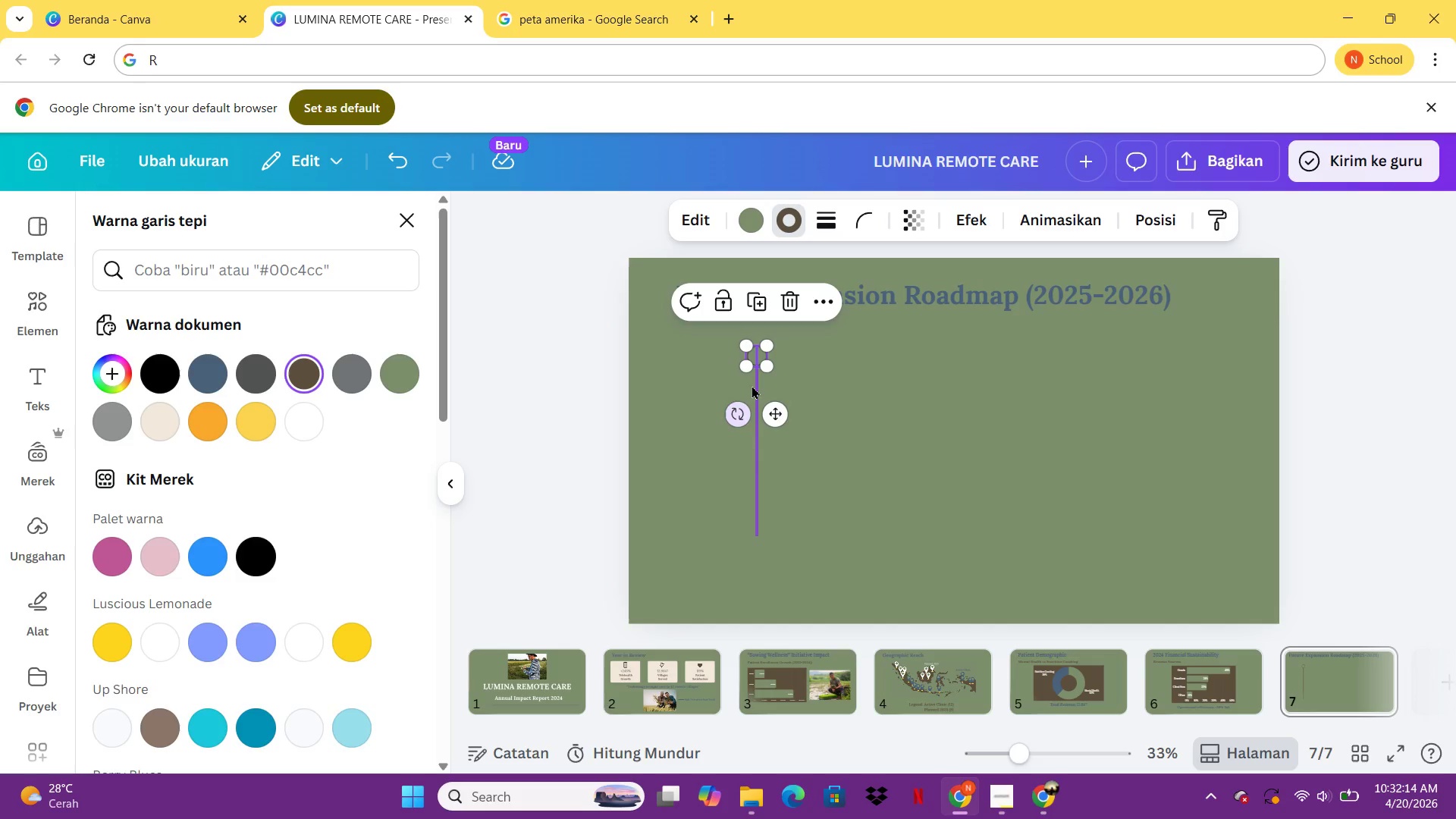 
key(Control+C)
 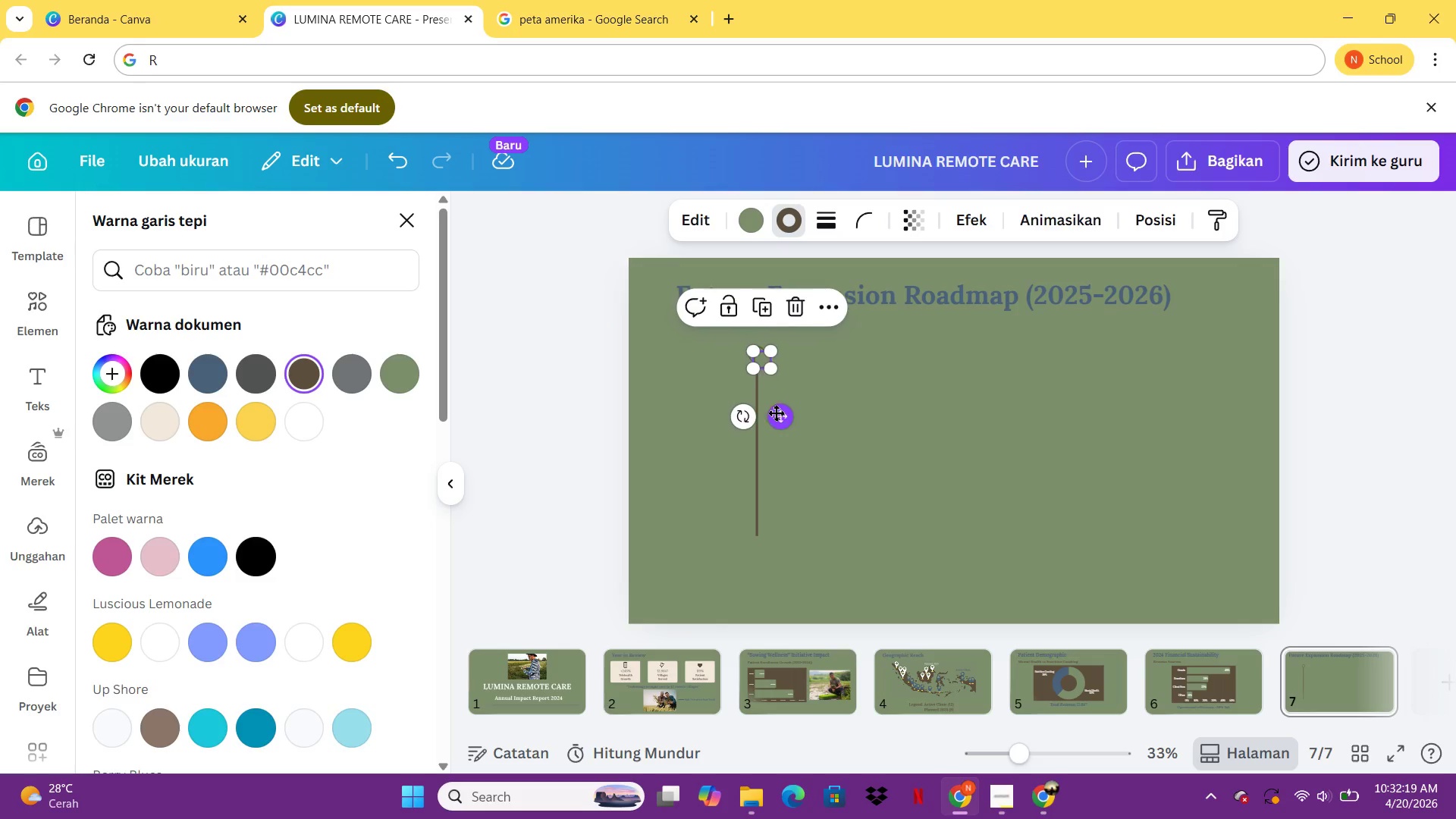 
key(Control+V)
 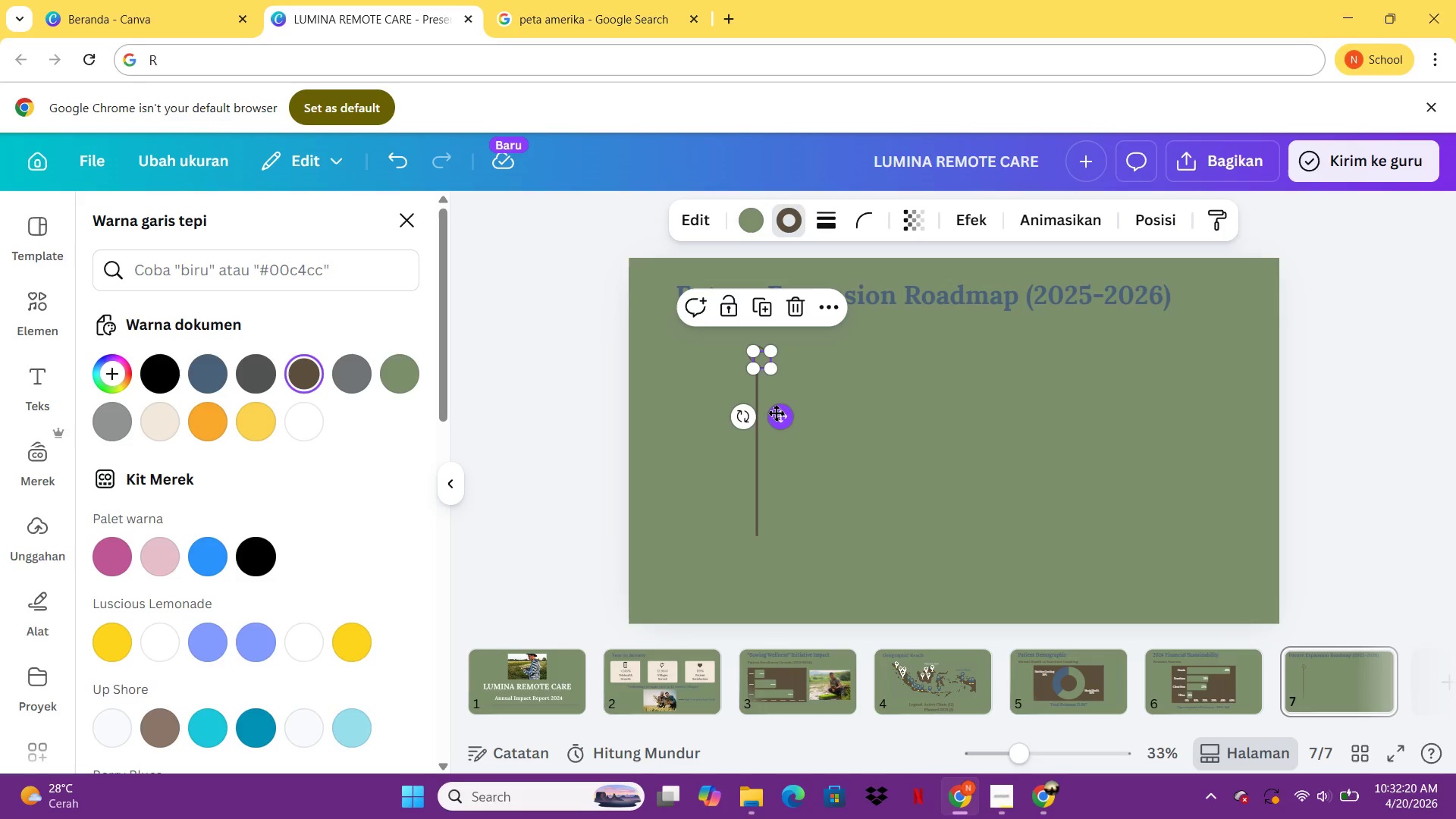 
left_click_drag(start_coordinate=[776, 413], to_coordinate=[774, 466])
 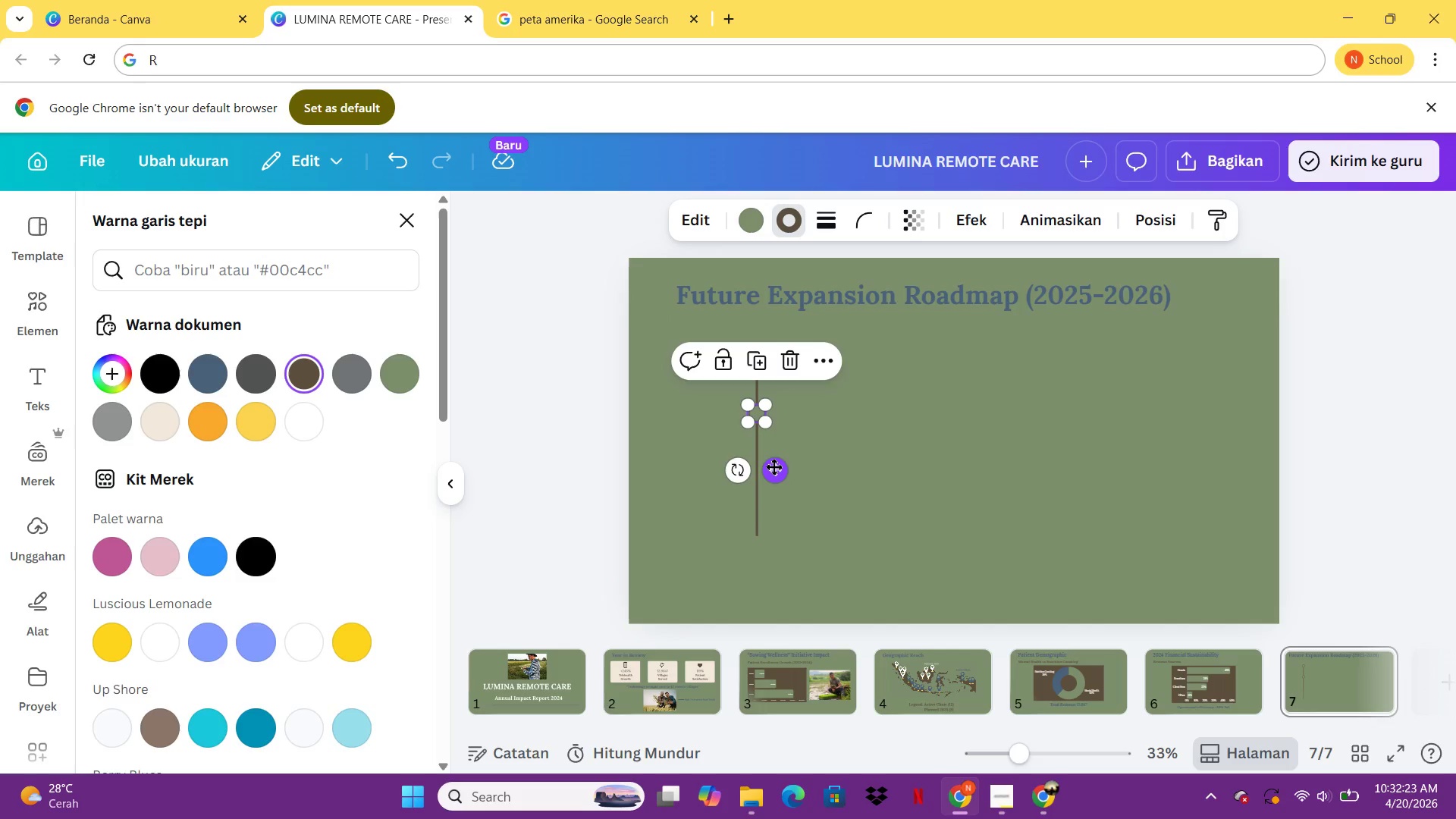 
key(Control+C)
 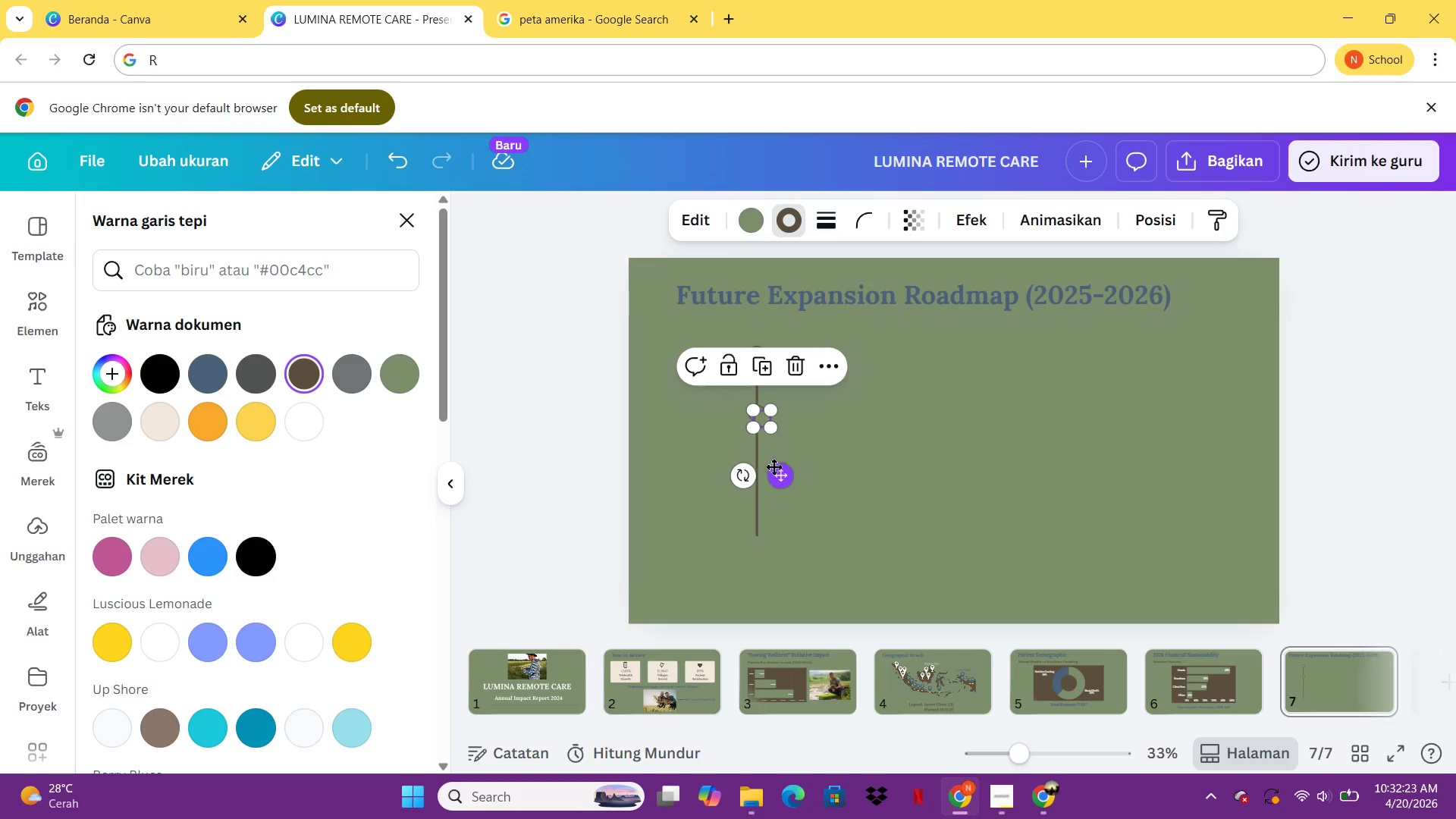 
key(Control+V)
 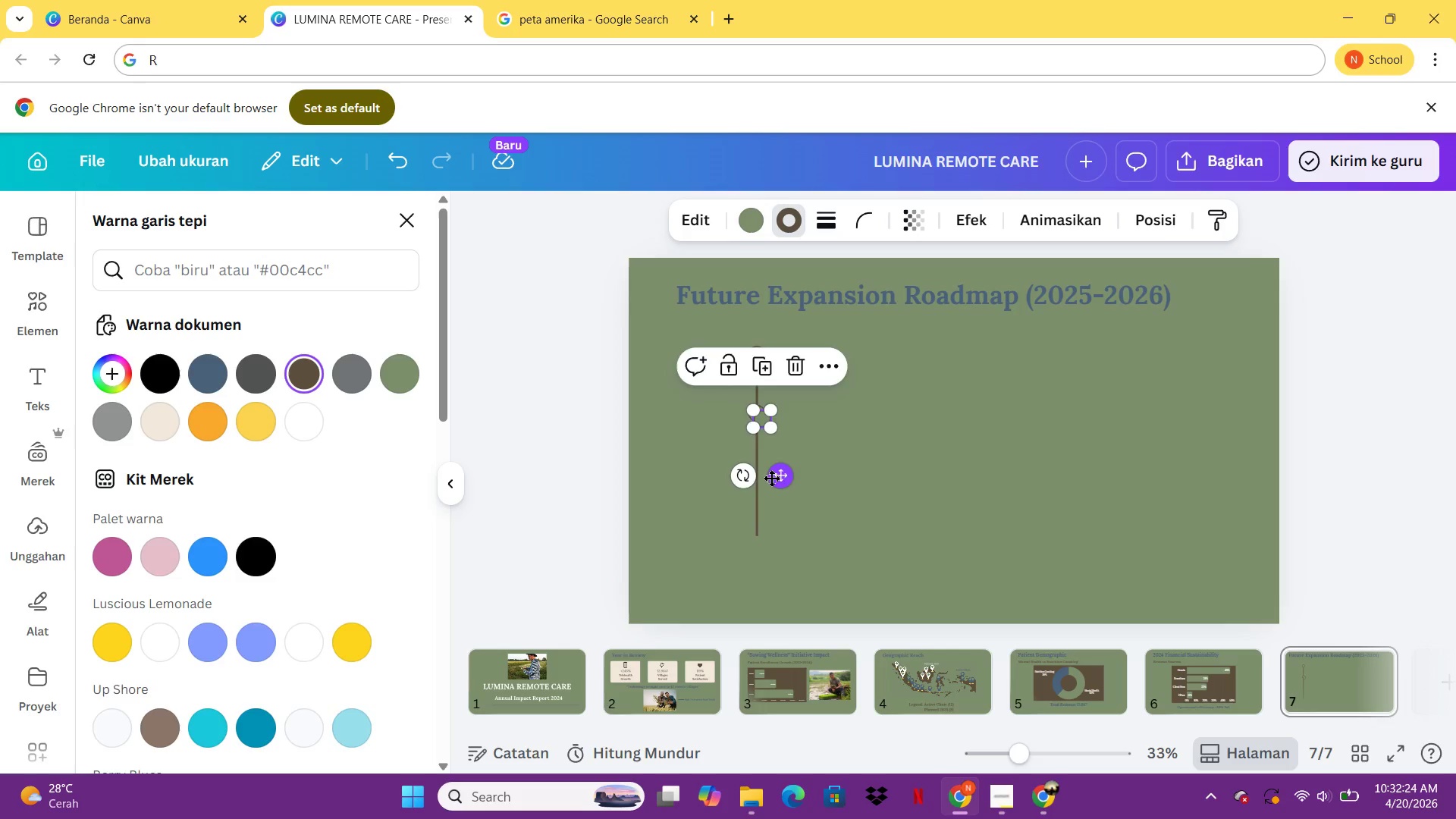 
left_click_drag(start_coordinate=[774, 466], to_coordinate=[767, 508])
 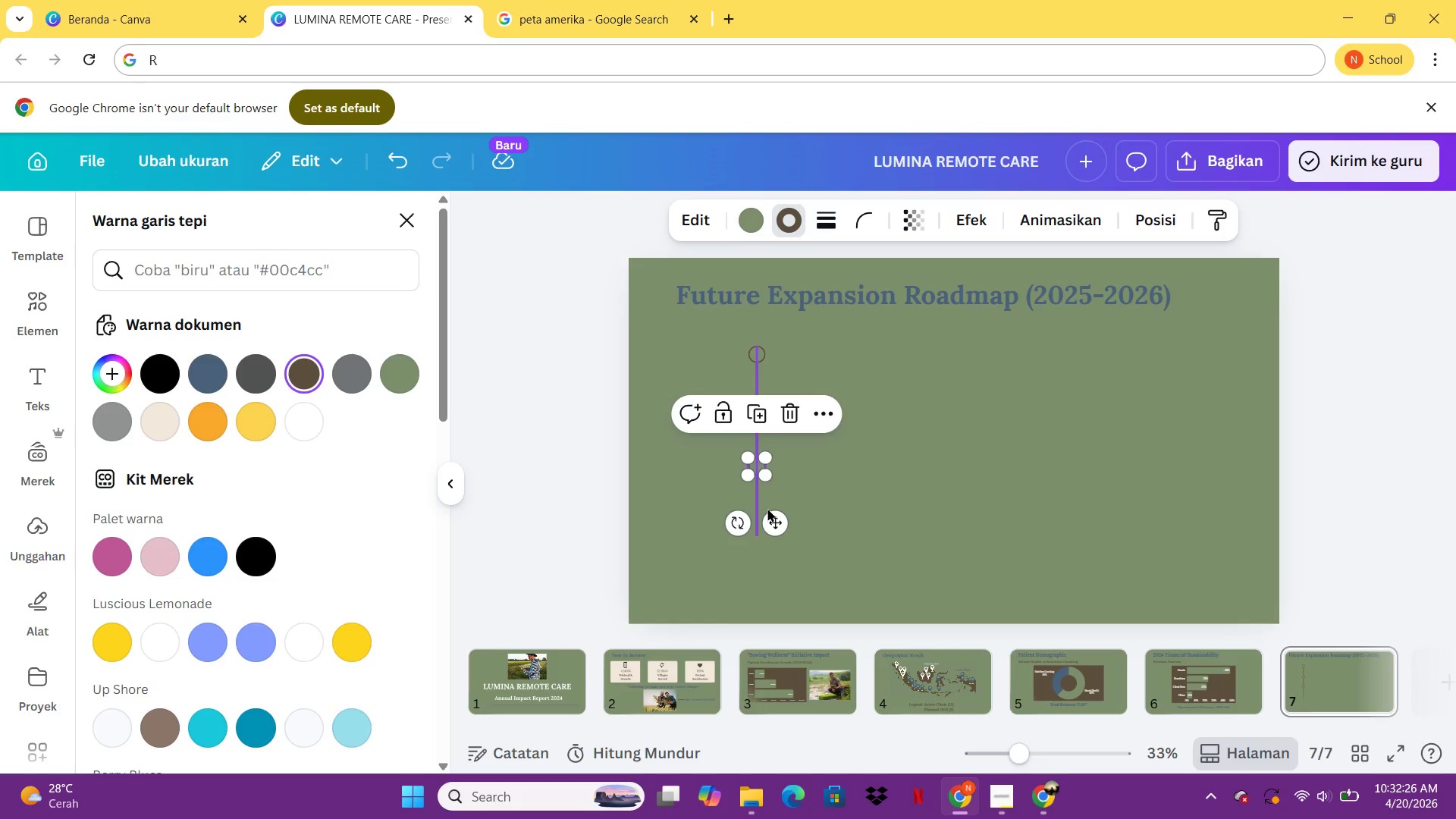 
key(Control+C)
 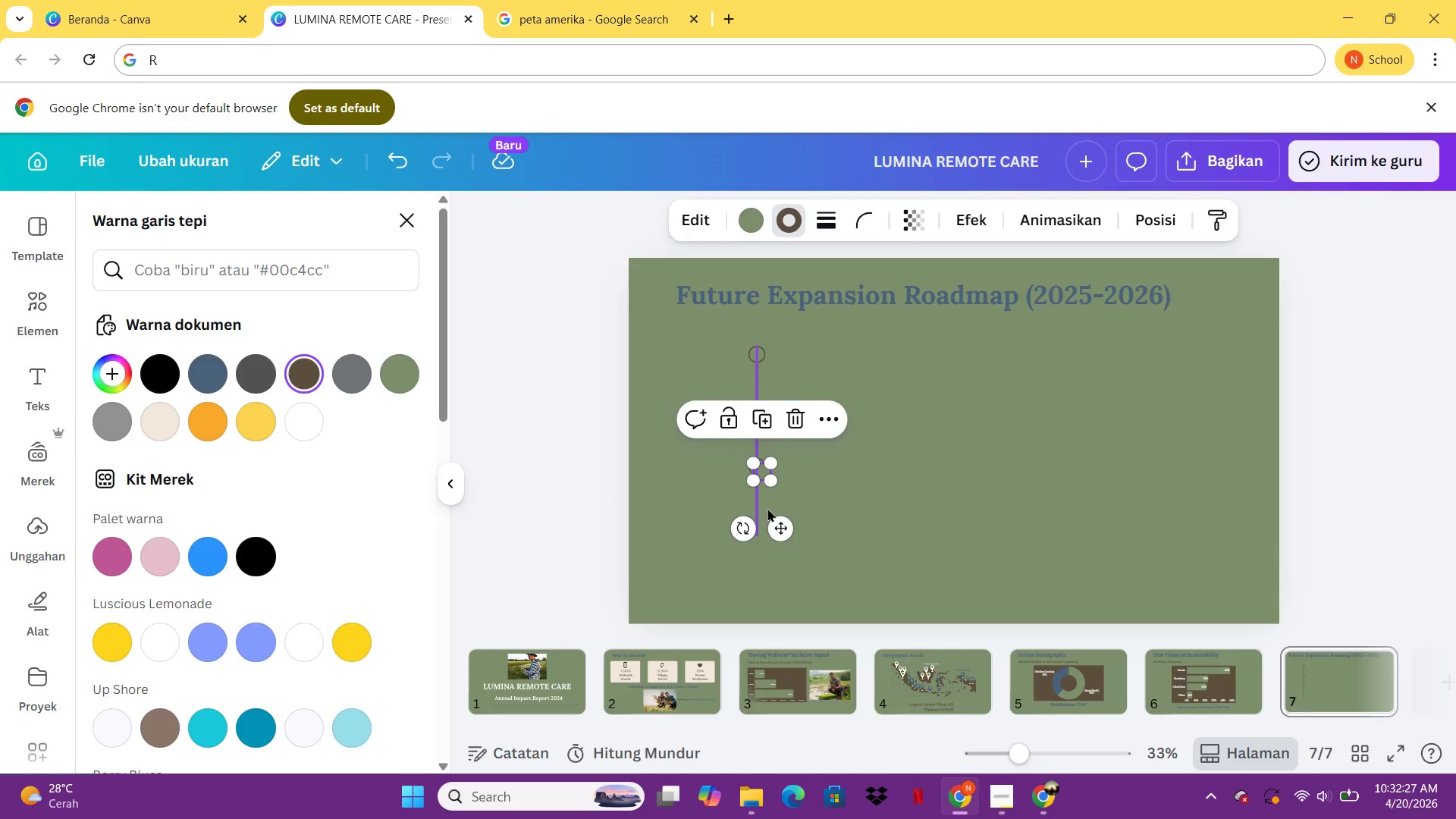 
key(Control+V)
 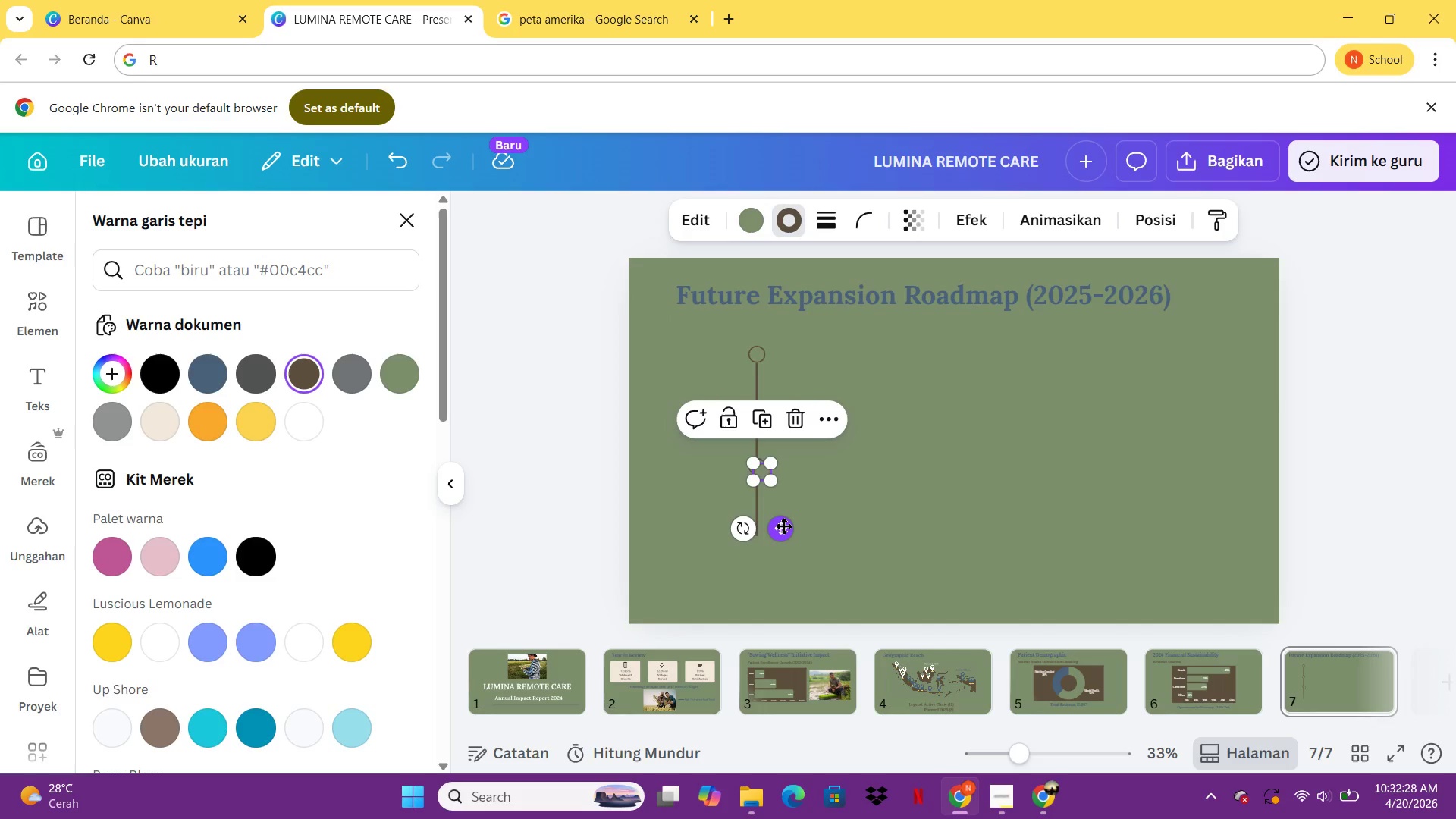 
left_click_drag(start_coordinate=[783, 526], to_coordinate=[778, 571])
 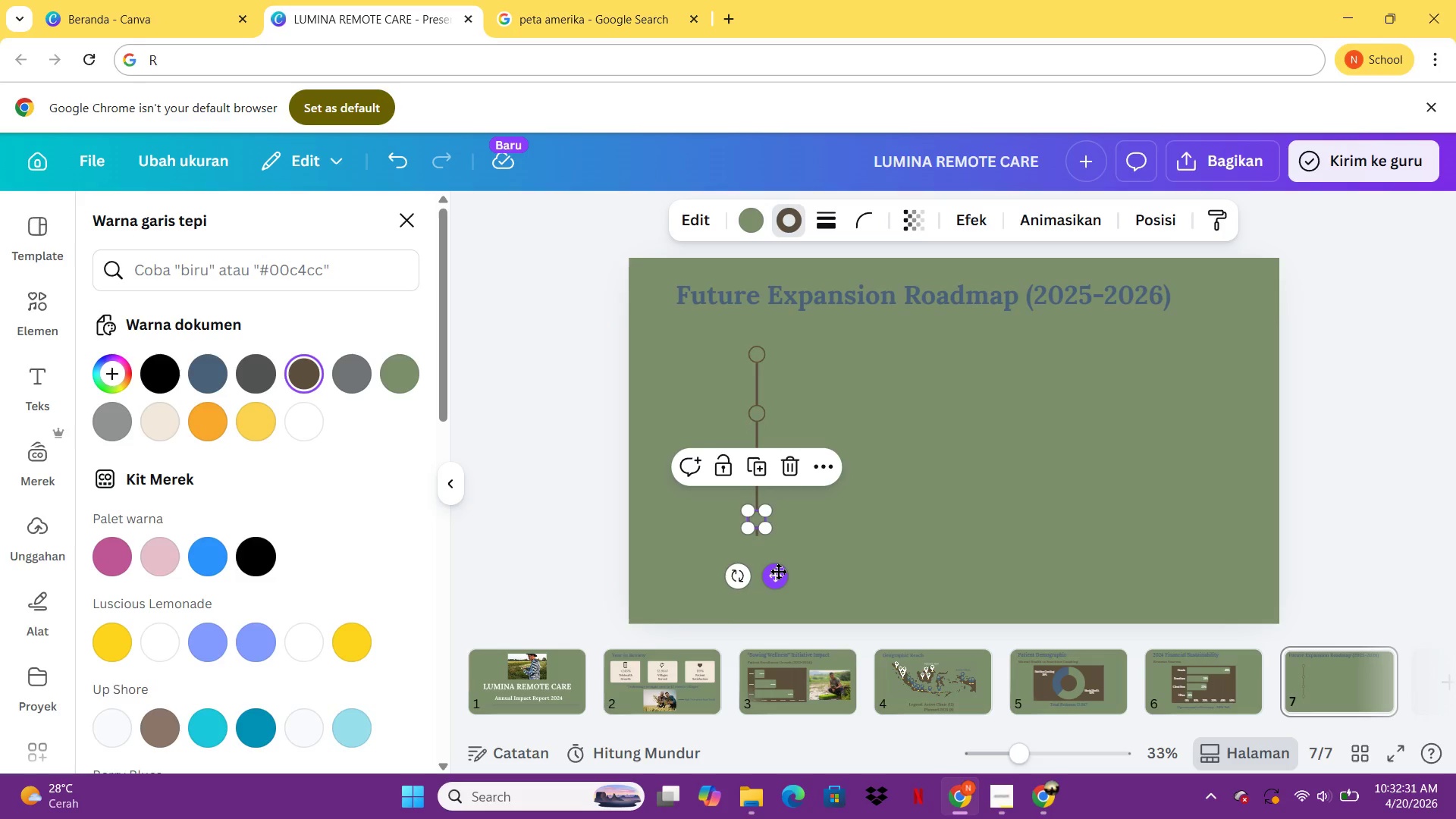 
key(Control+C)
 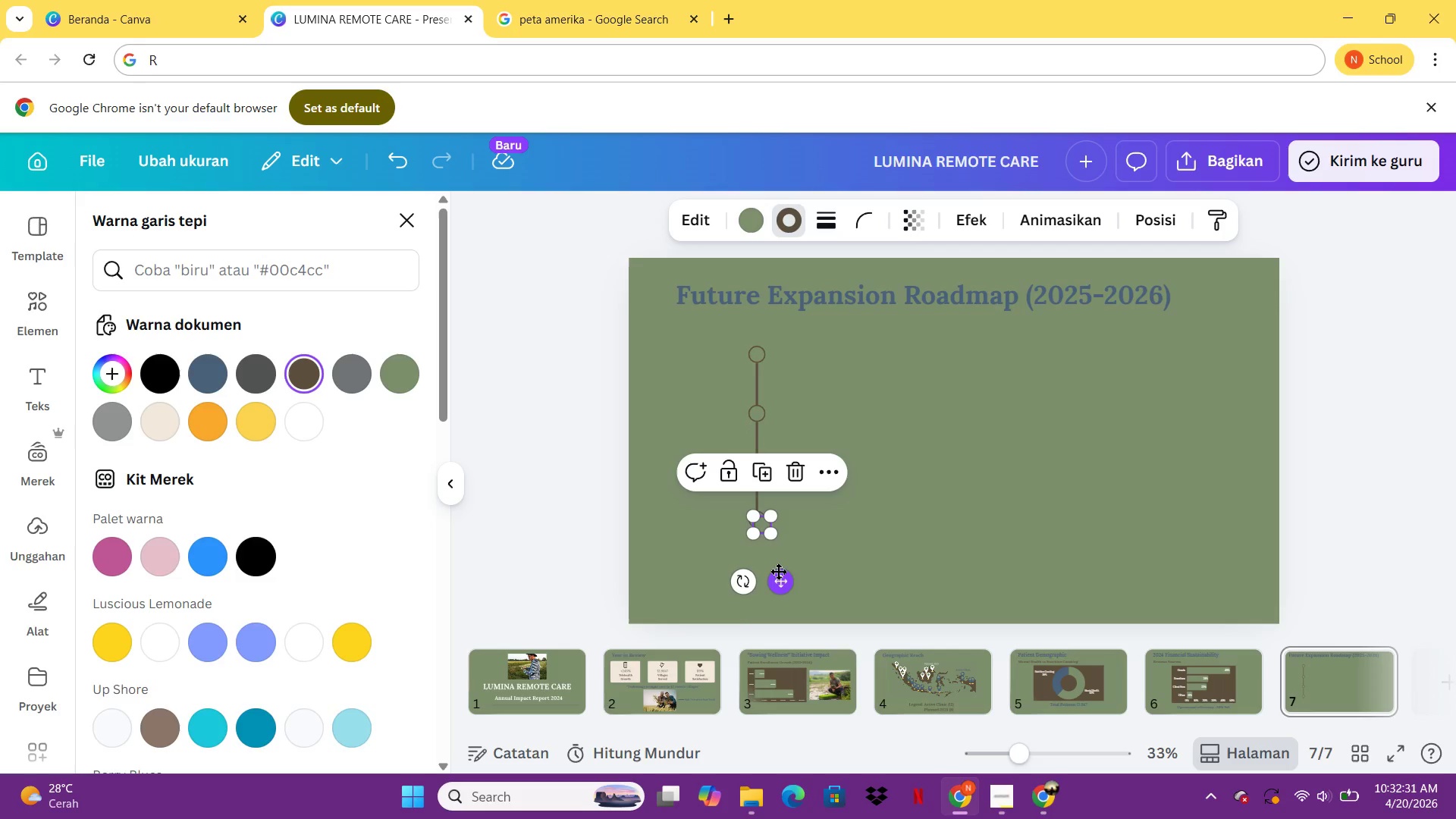 
key(Control+V)
 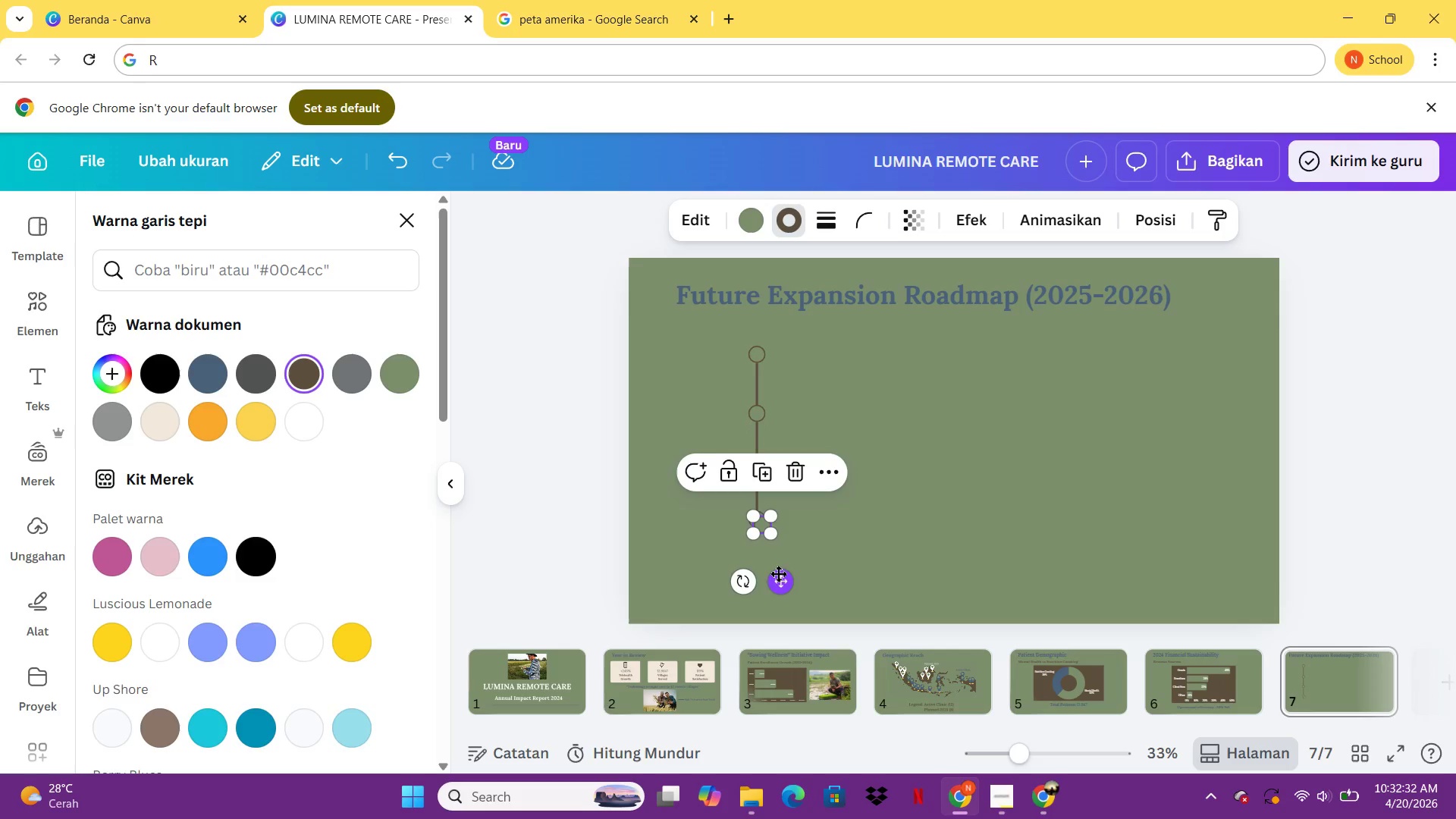 
left_click_drag(start_coordinate=[778, 573], to_coordinate=[773, 629])
 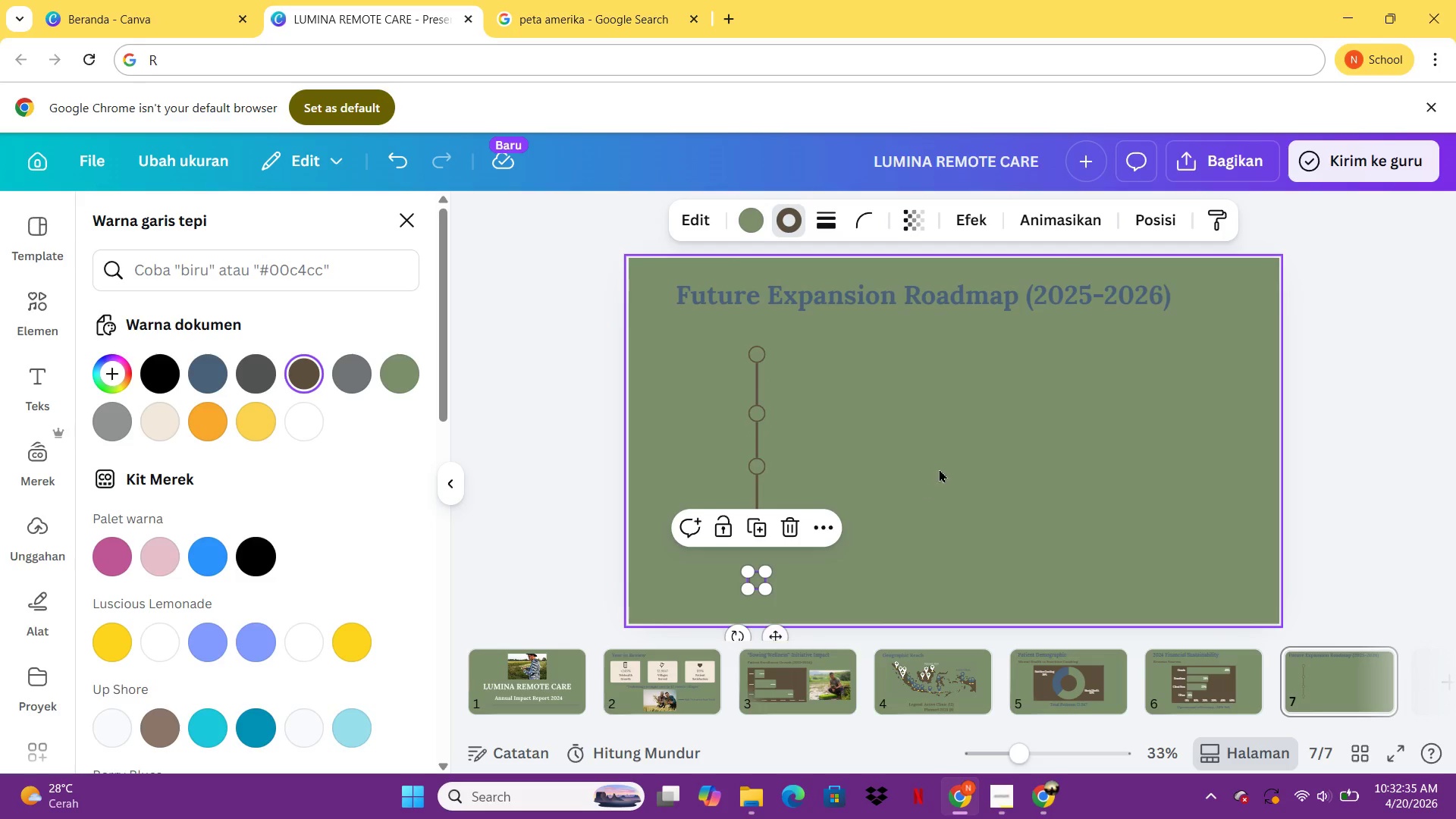 
left_click([939, 469])
 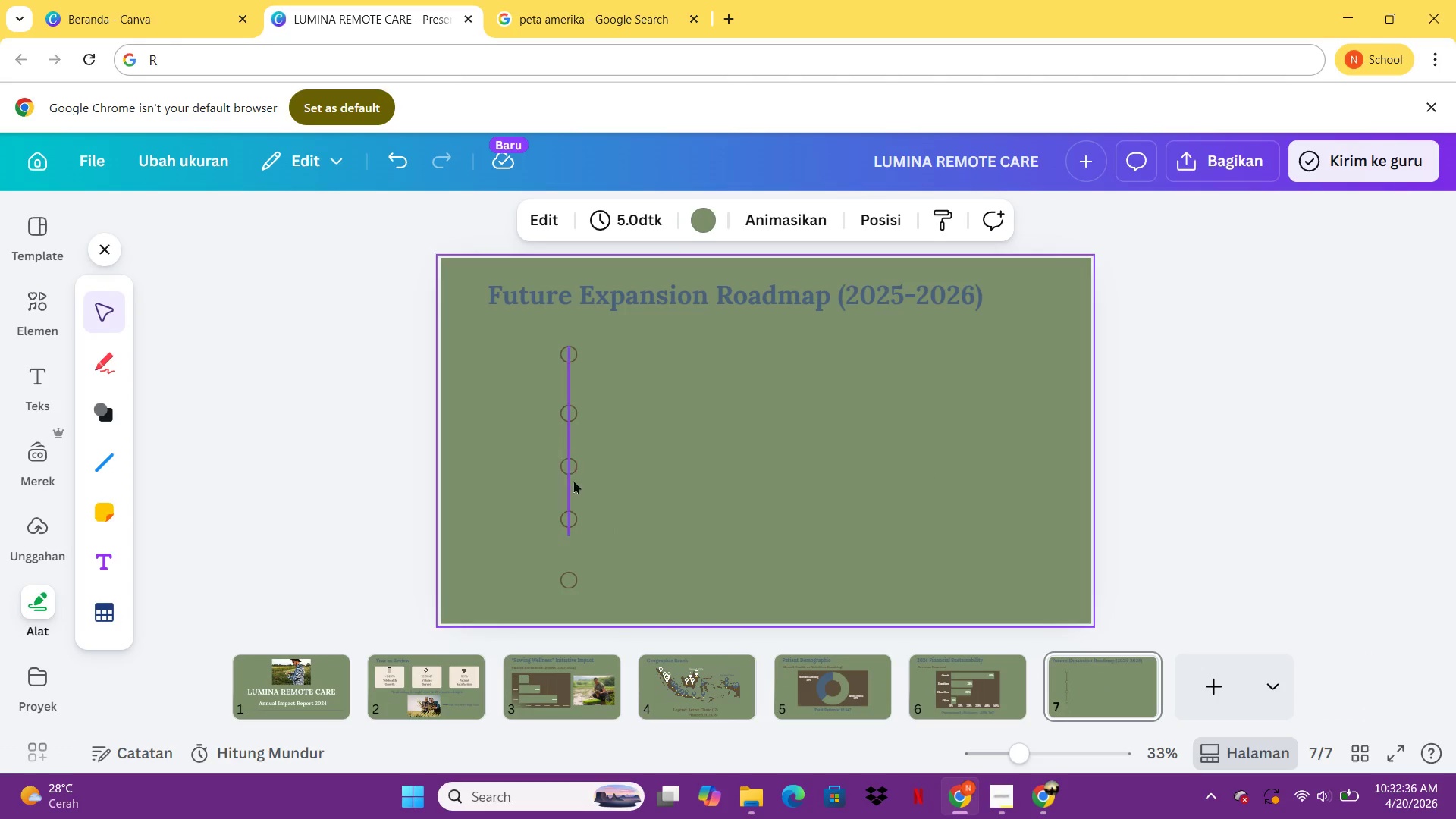 
left_click([573, 485])
 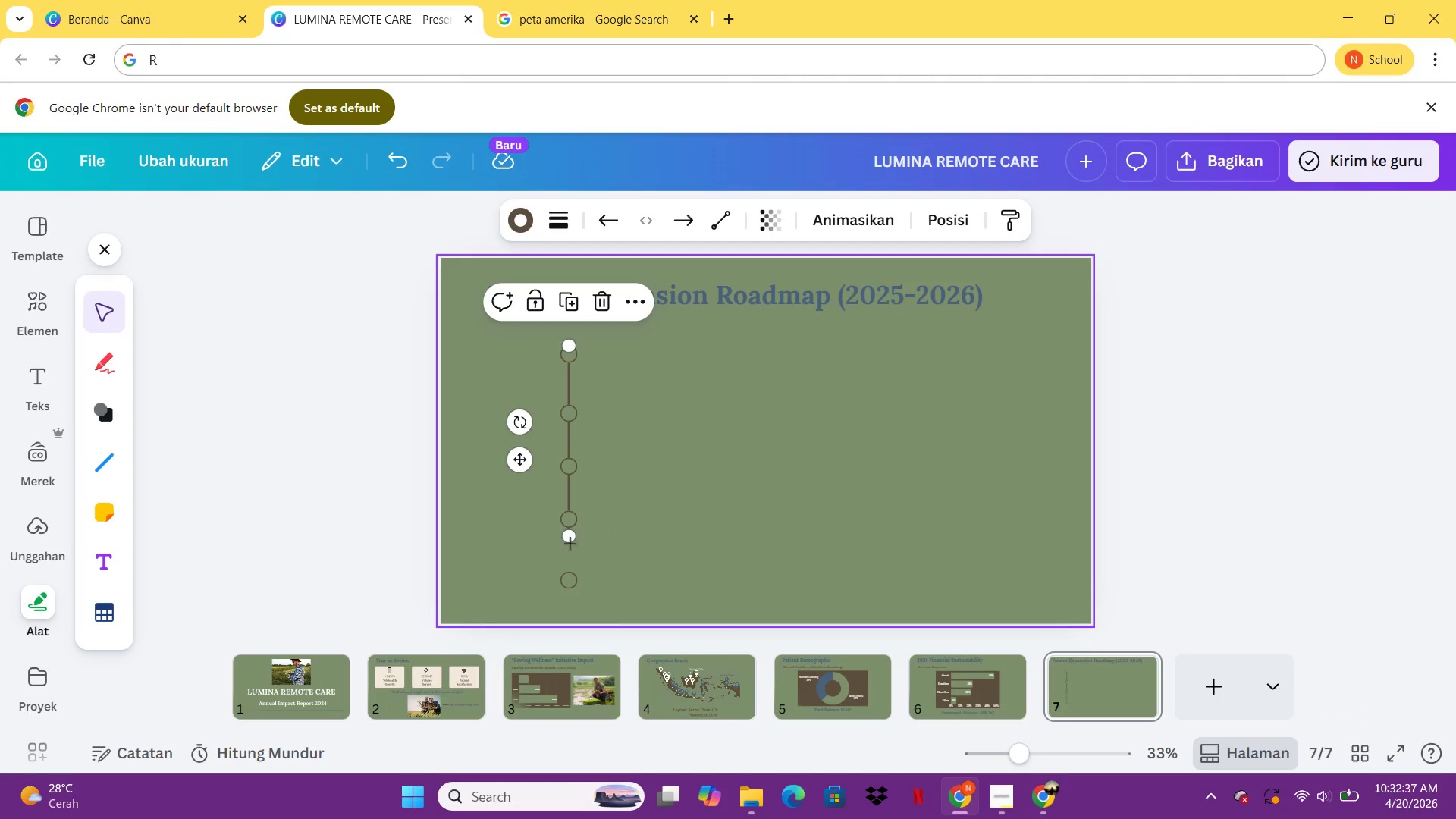 
hold_key(key=ShiftLeft, duration=3.31)
left_click_drag(start_coordinate=[570, 541], to_coordinate=[568, 585])
 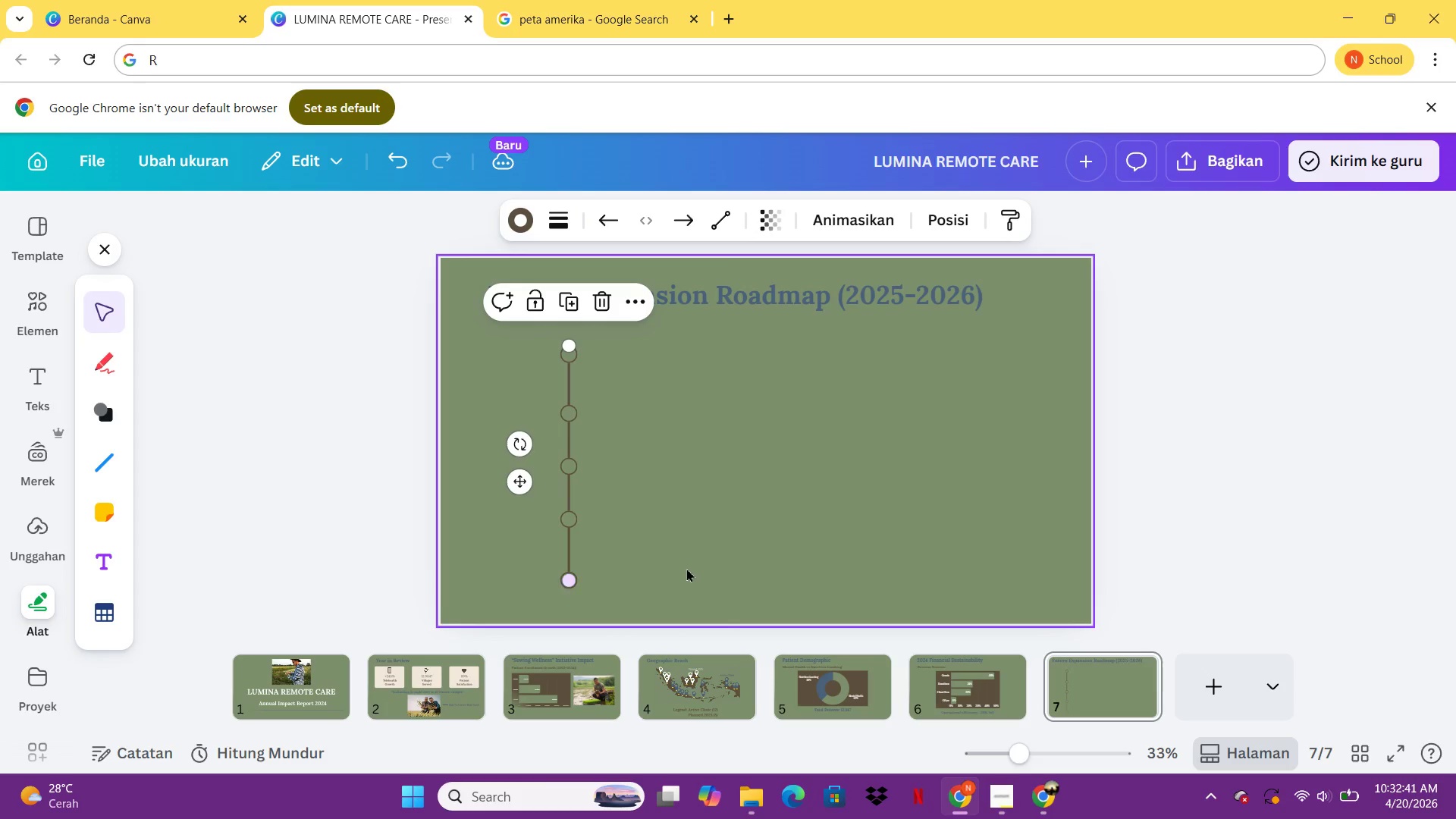 
left_click([689, 568])
 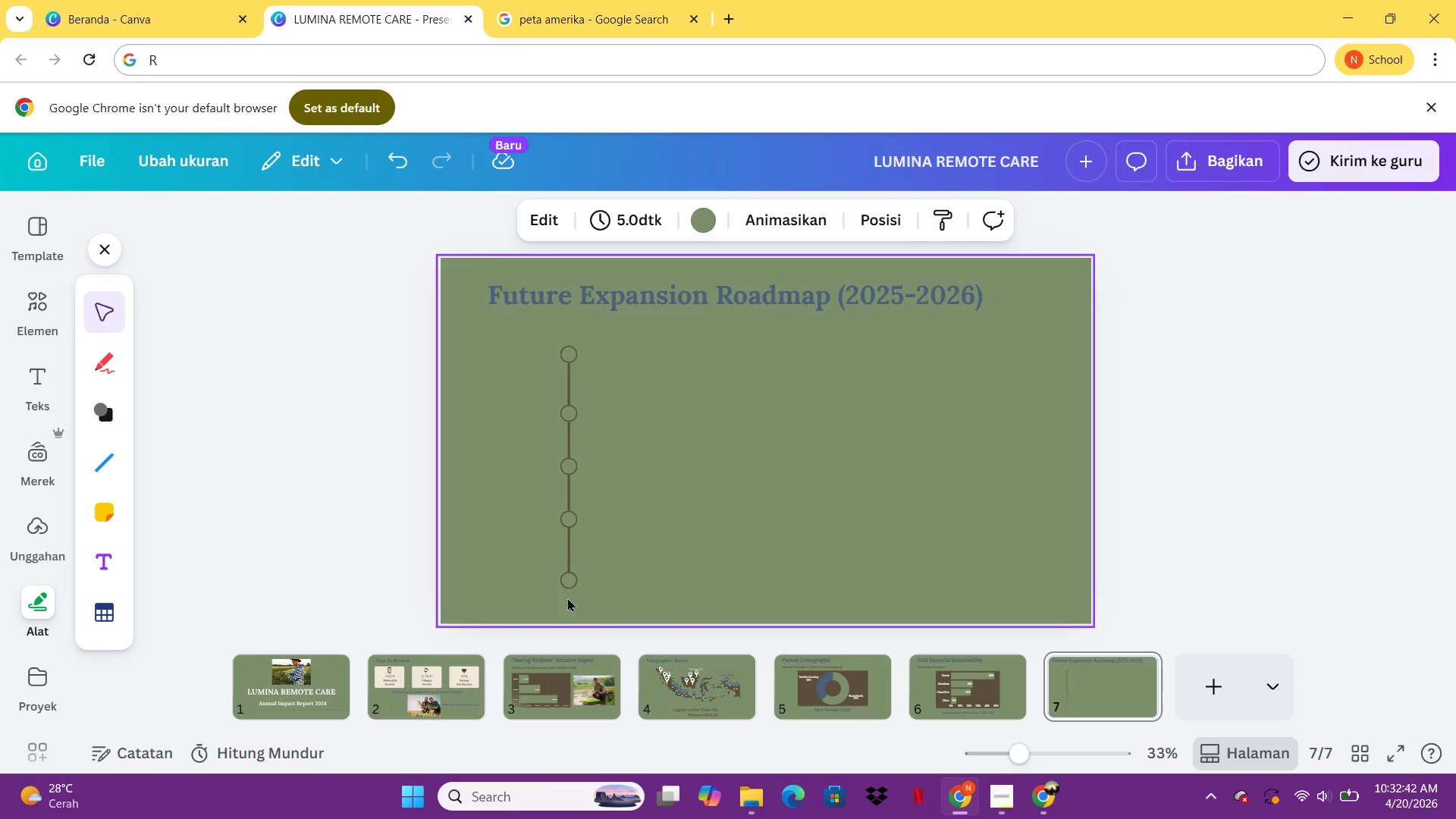 
left_click_drag(start_coordinate=[563, 598], to_coordinate=[611, 342])
 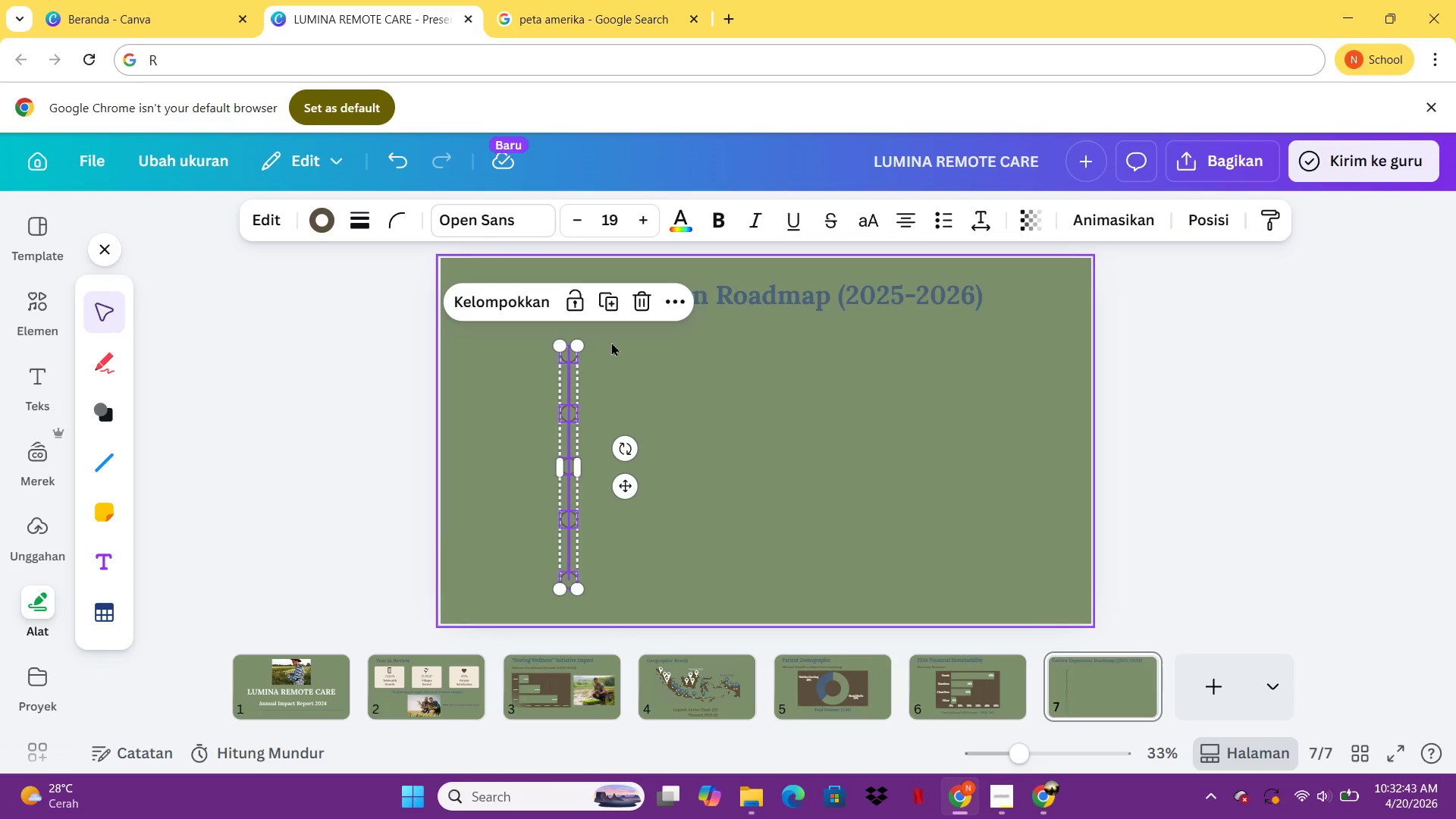 
key(Control+G)
 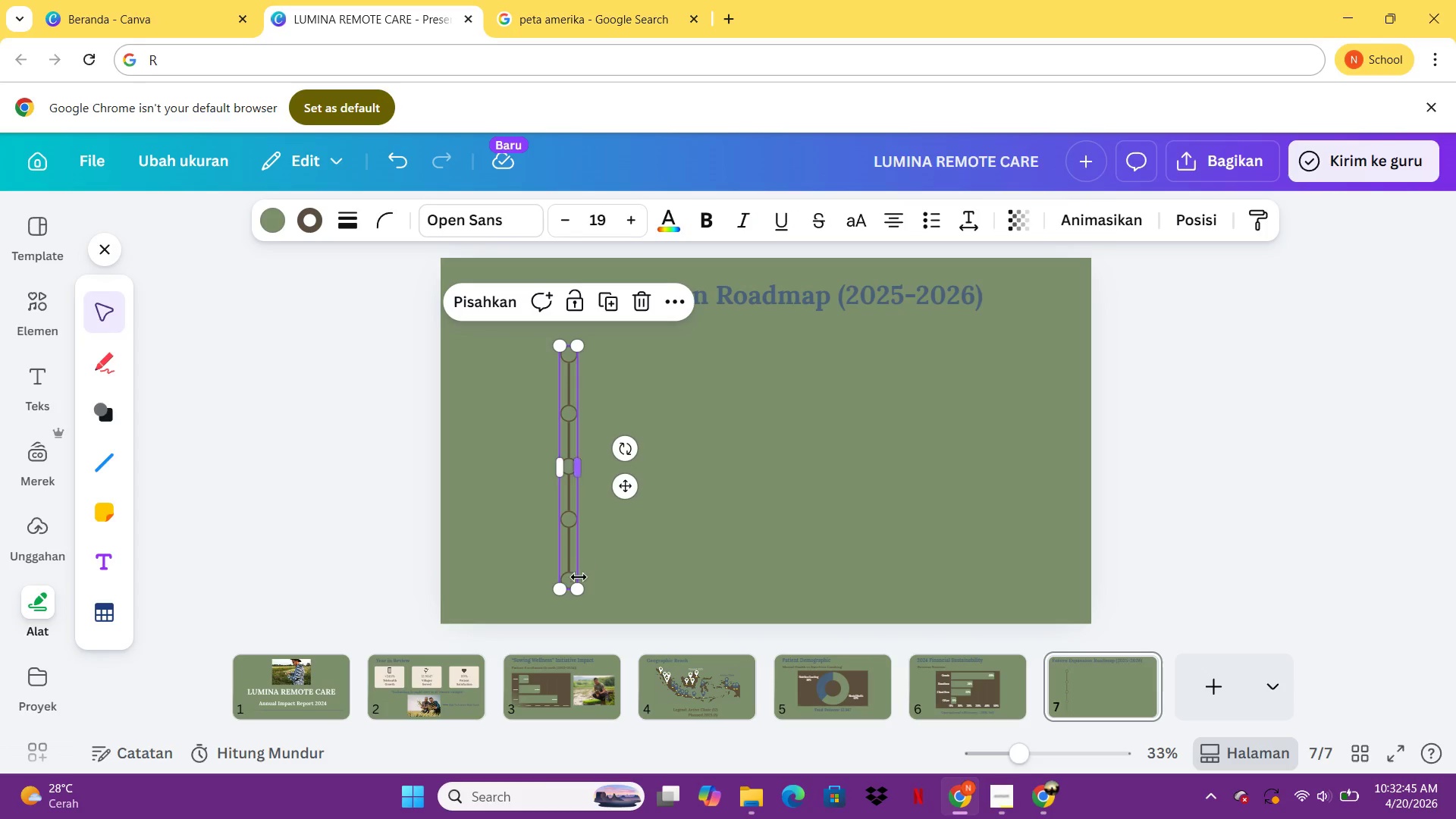 
left_click_drag(start_coordinate=[579, 586], to_coordinate=[579, 558])
 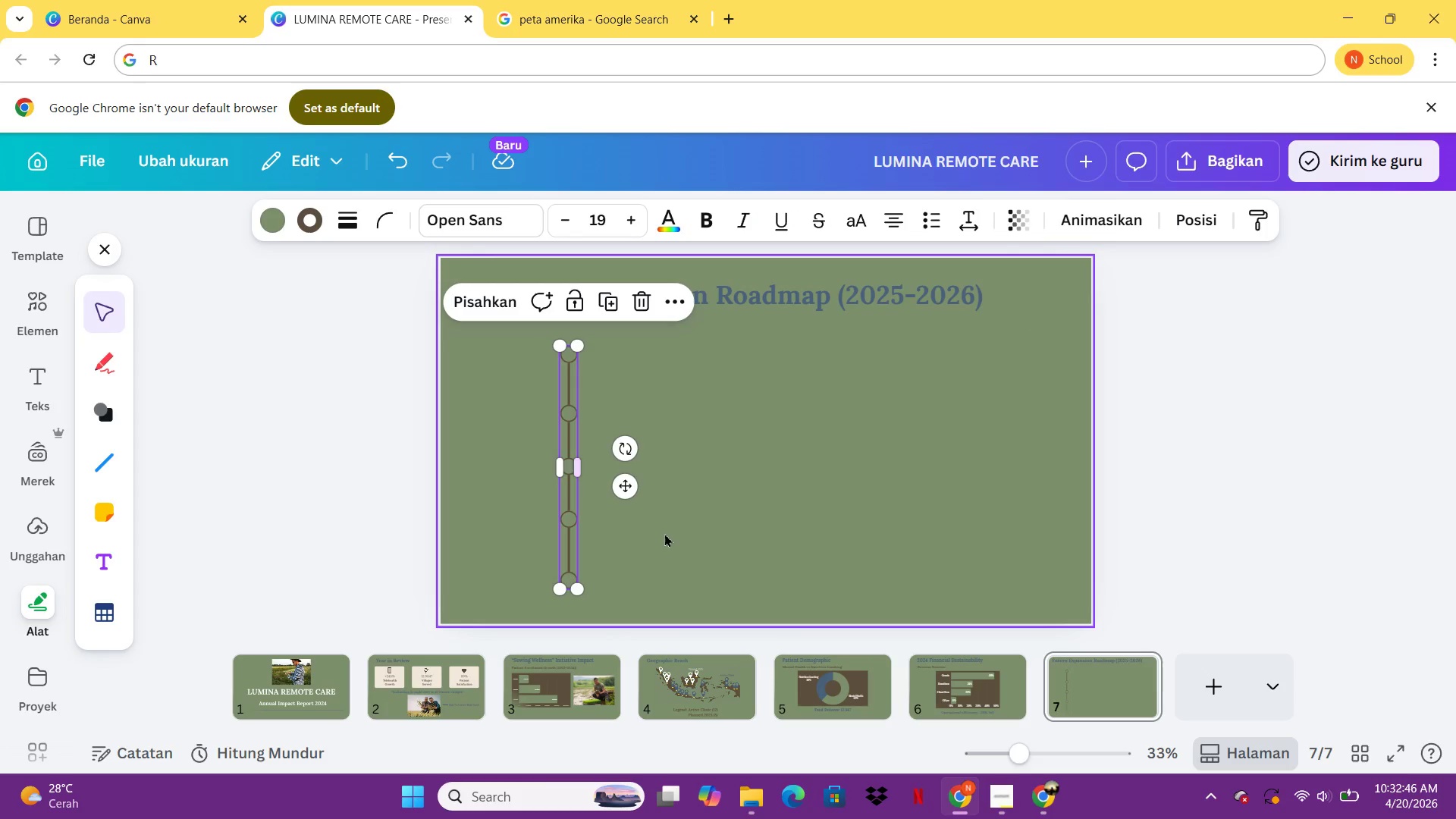 
left_click([664, 533])
 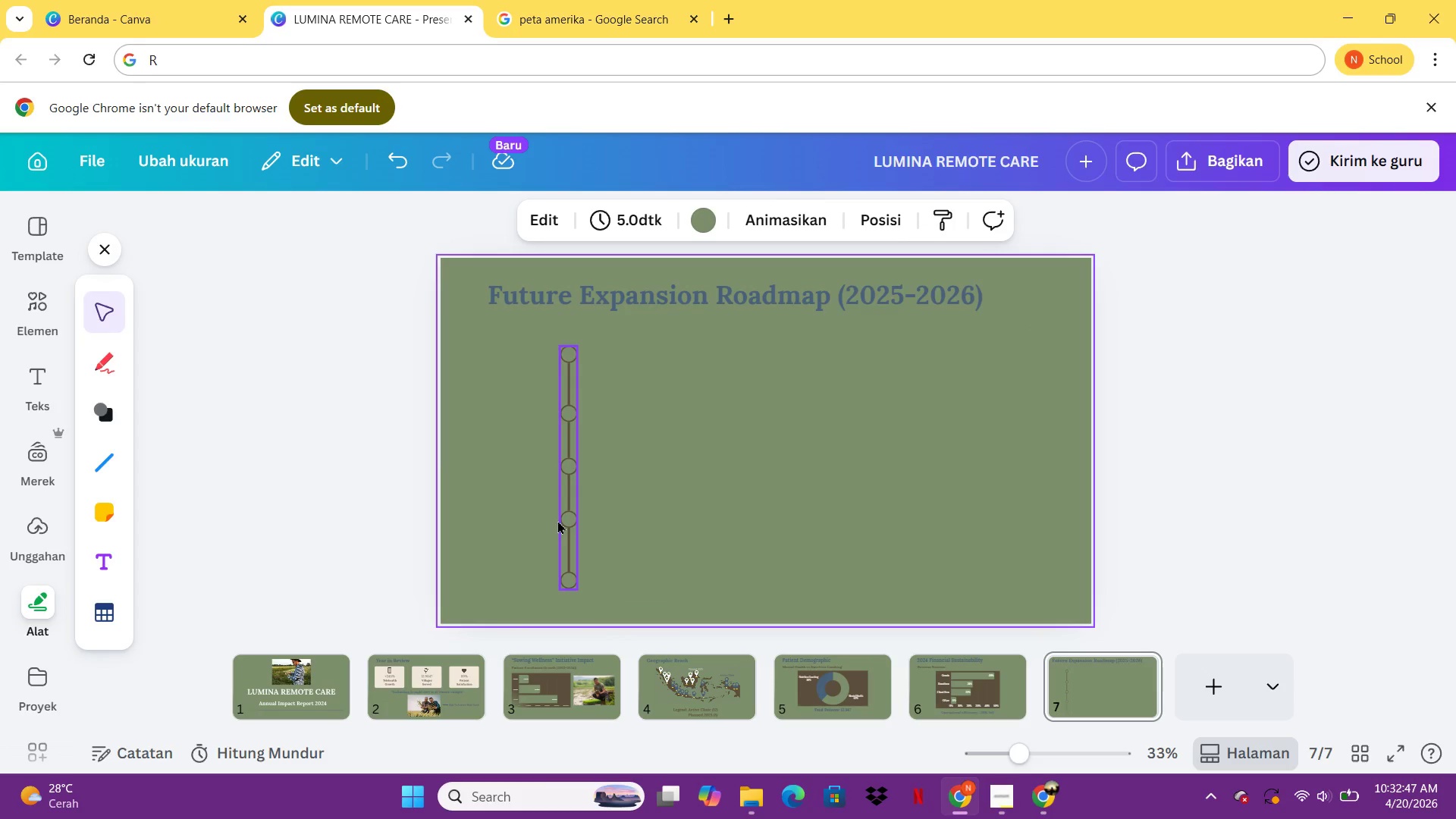 
left_click_drag(start_coordinate=[570, 520], to_coordinate=[518, 500])
 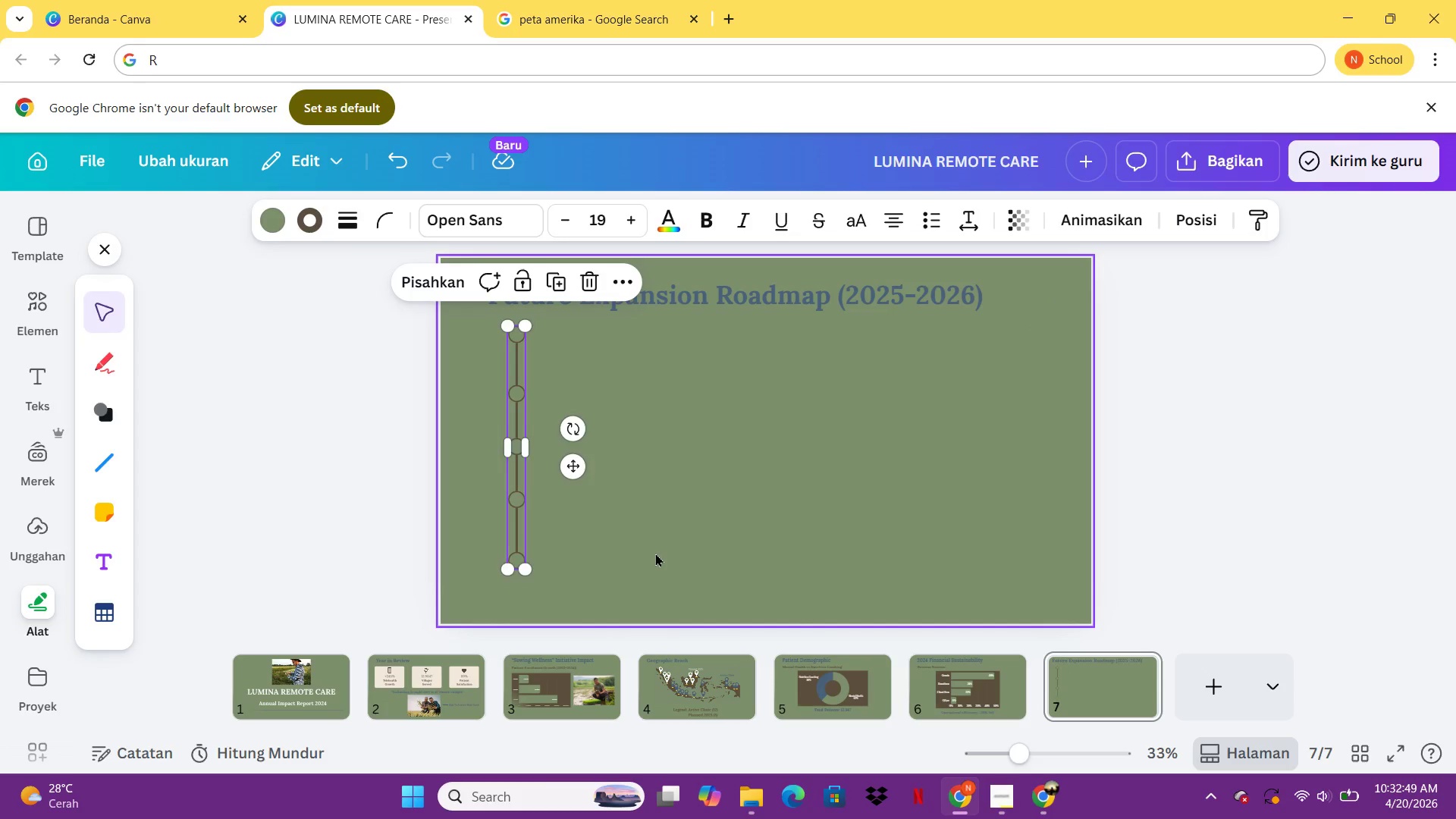 
left_click([655, 553])
 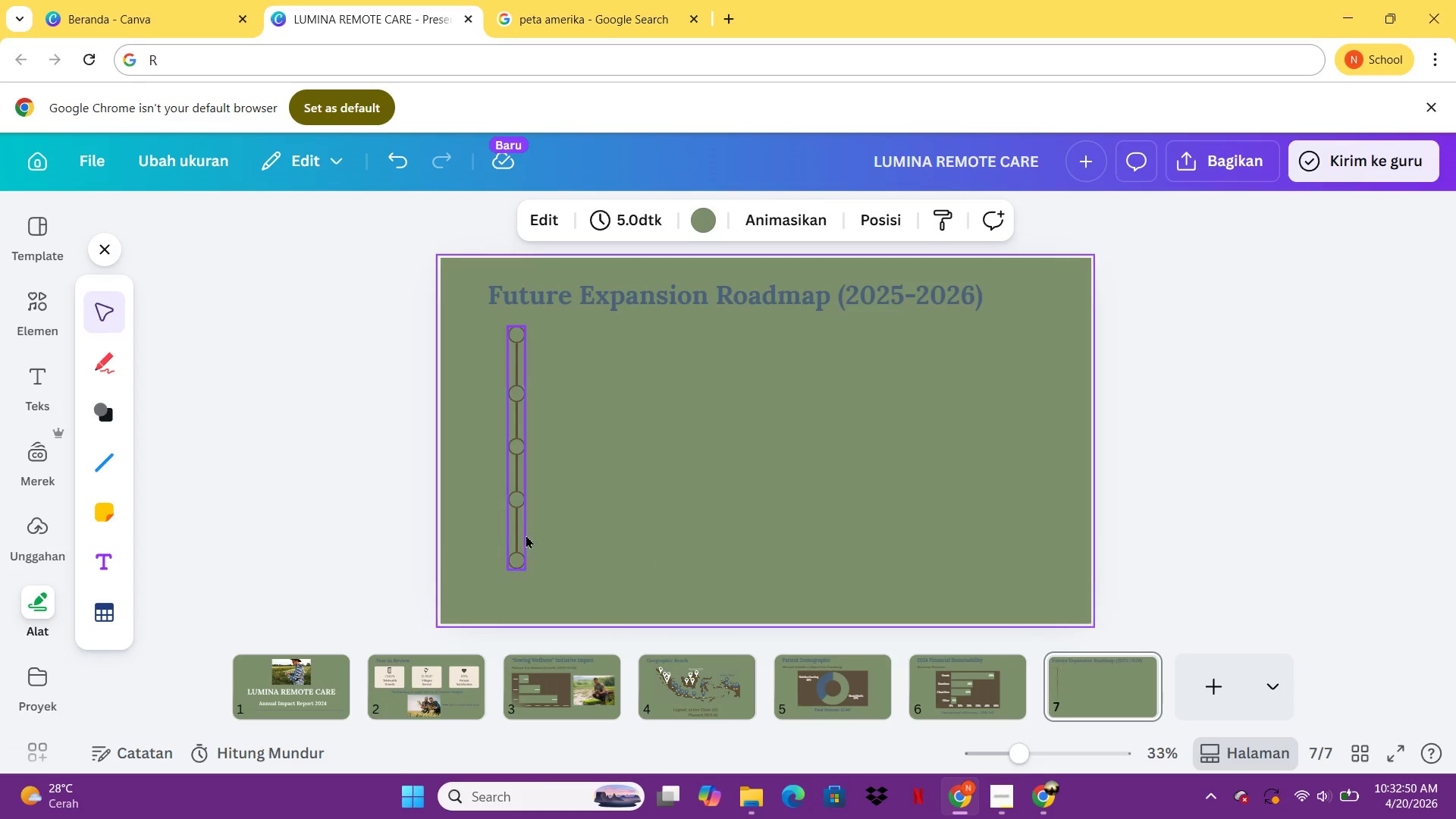 
left_click([524, 535])
 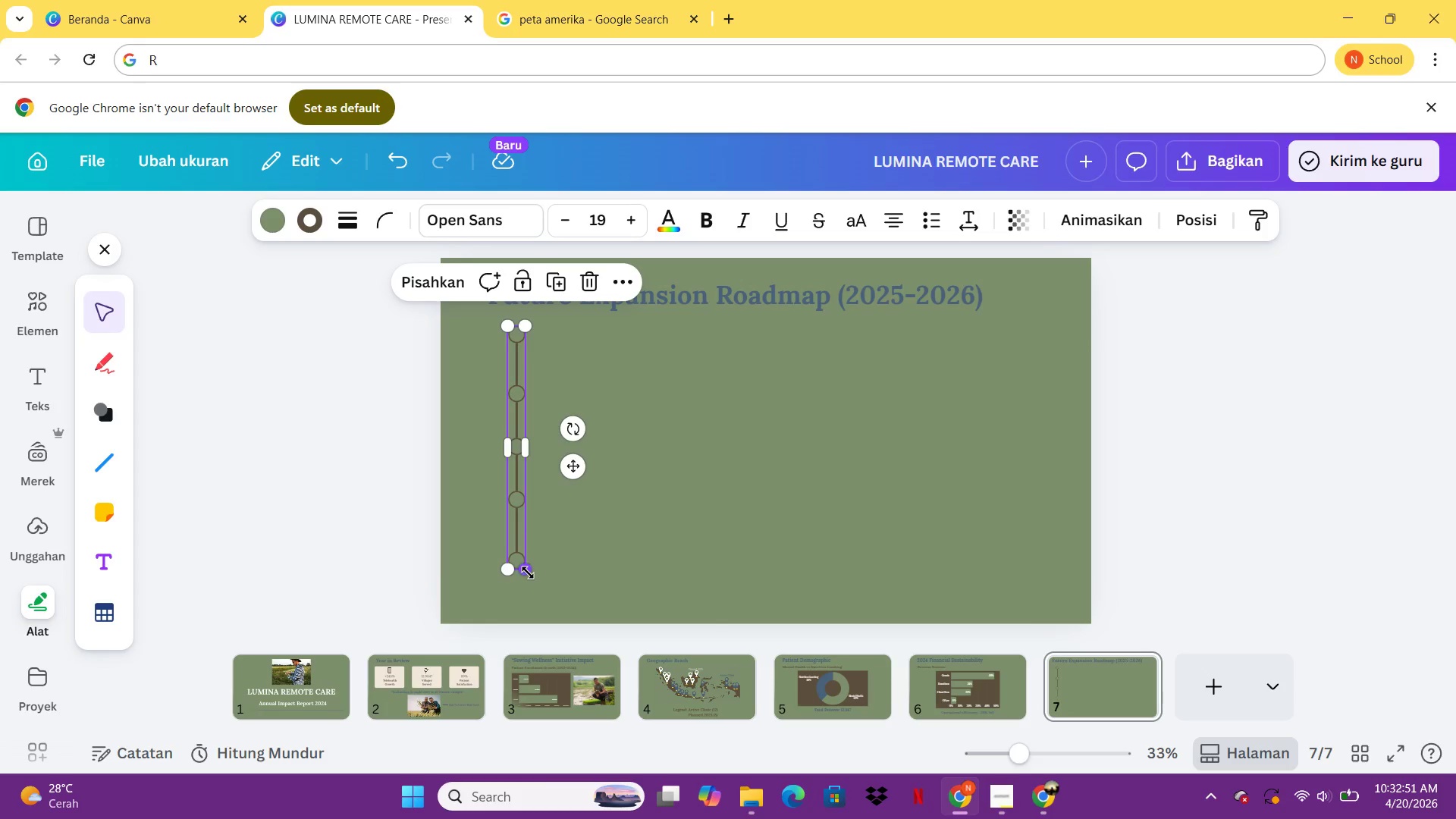 
left_click_drag(start_coordinate=[528, 567], to_coordinate=[515, 521])
 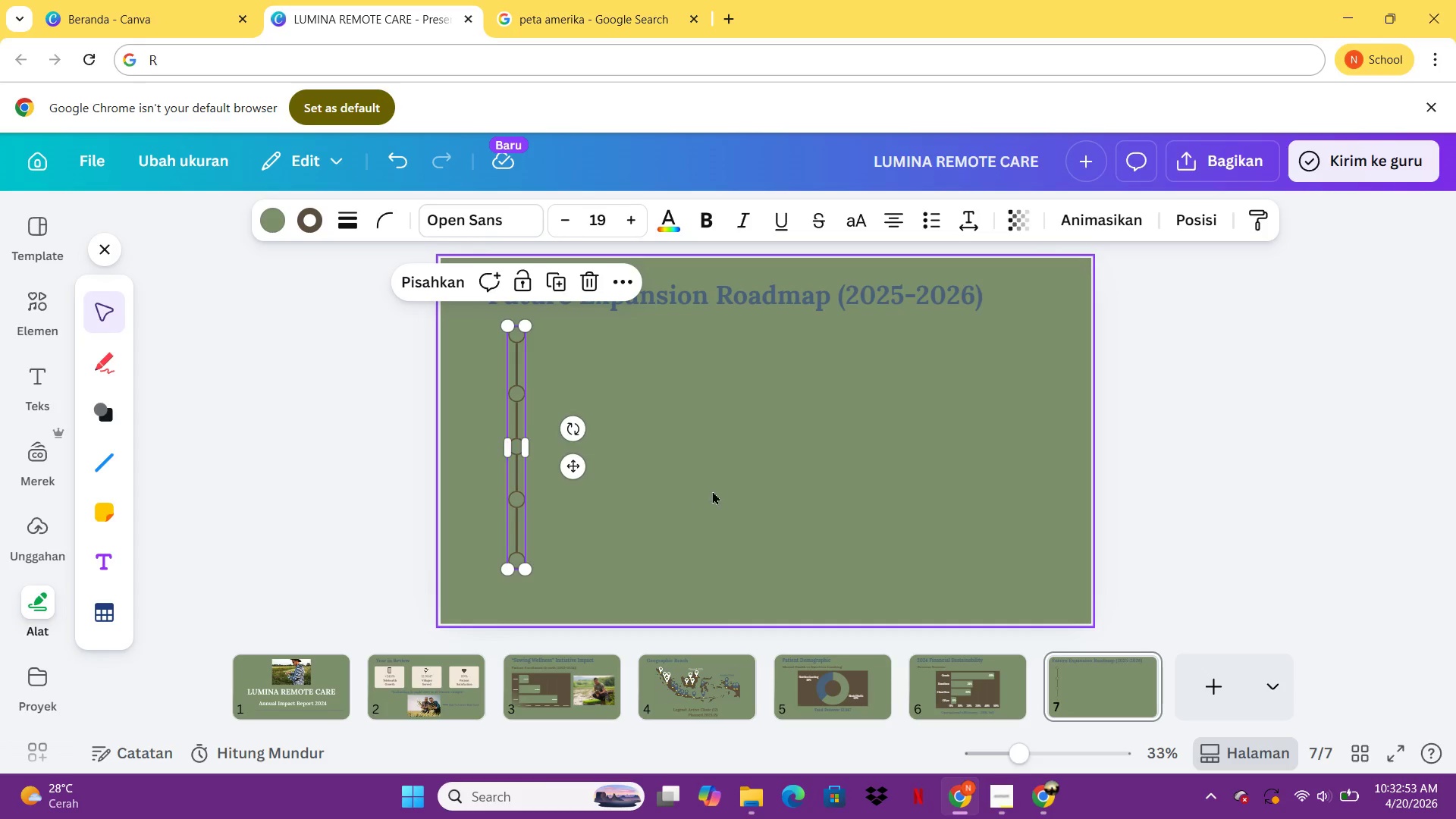 
left_click([714, 491])
 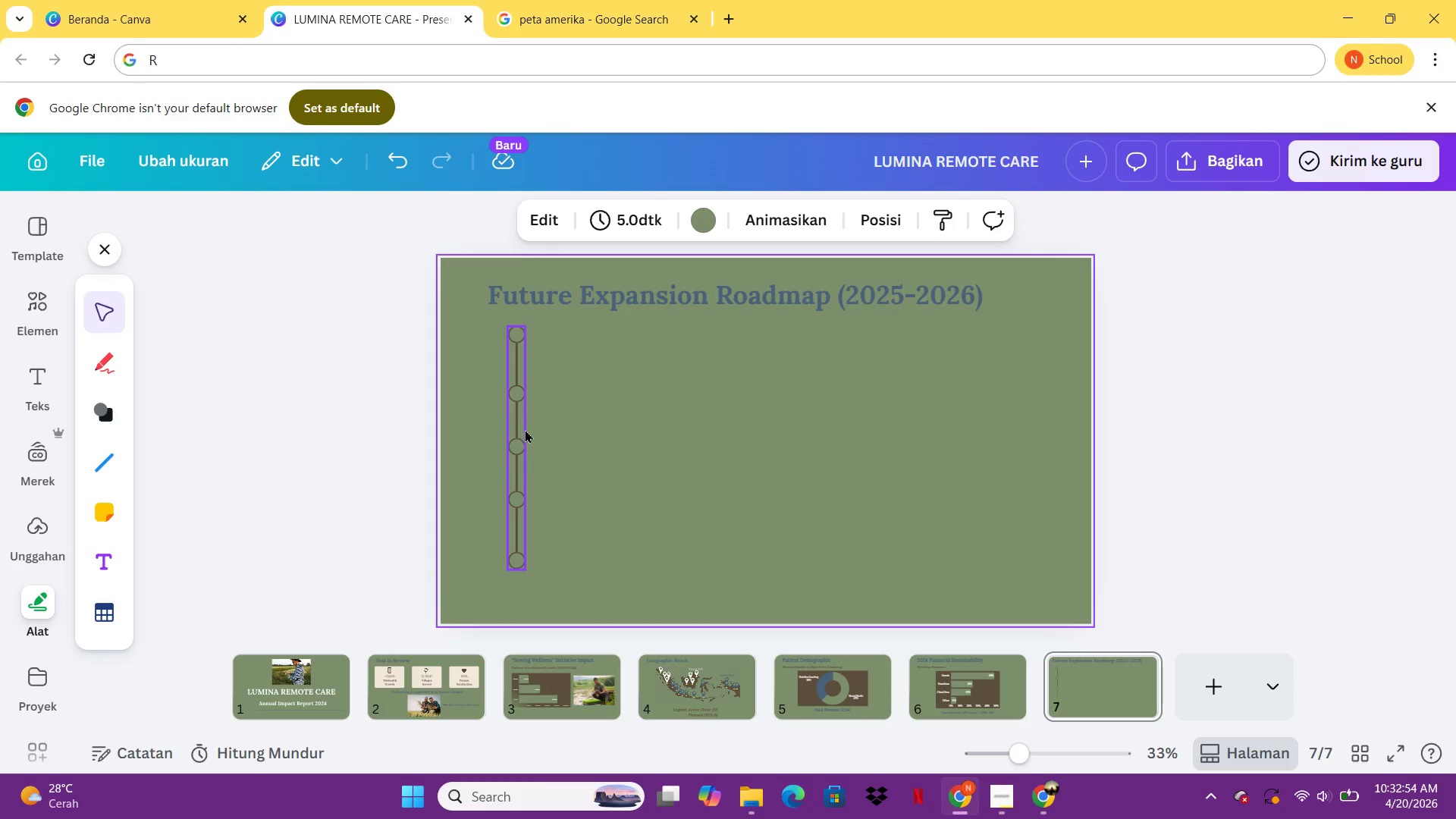 
left_click_drag(start_coordinate=[525, 430], to_coordinate=[571, 428])
 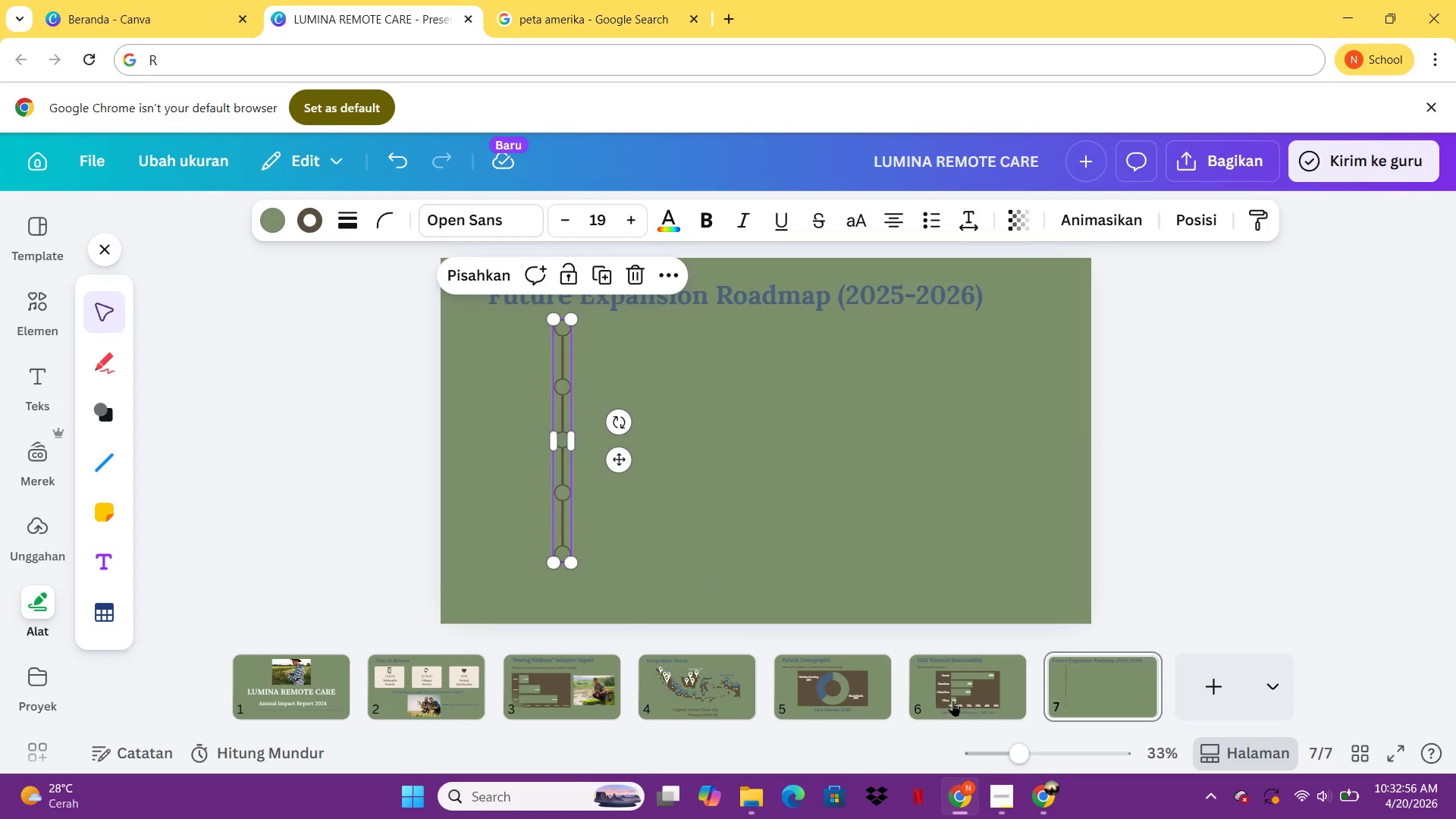 
left_click([952, 699])
 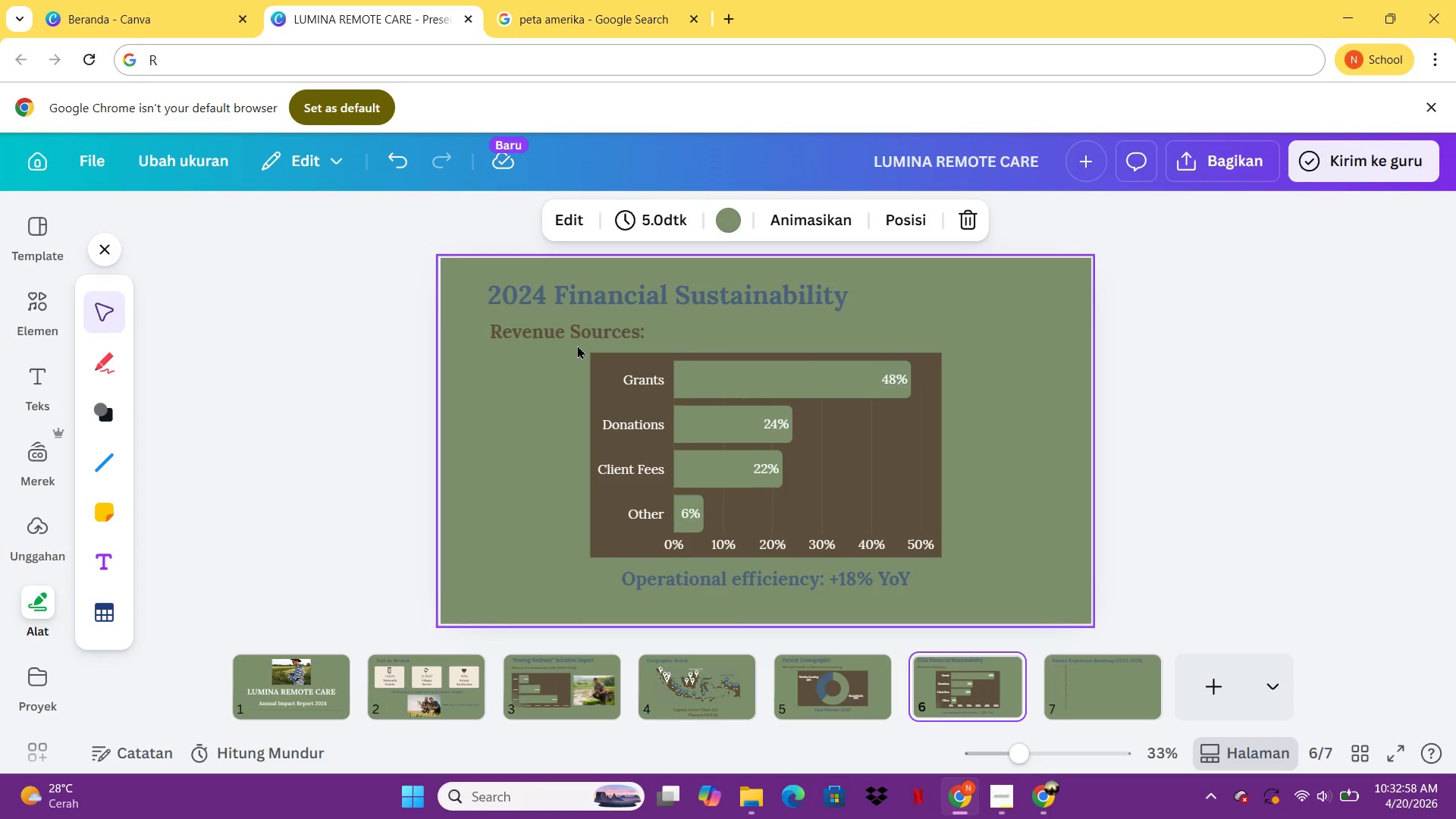 
left_click([576, 337])
 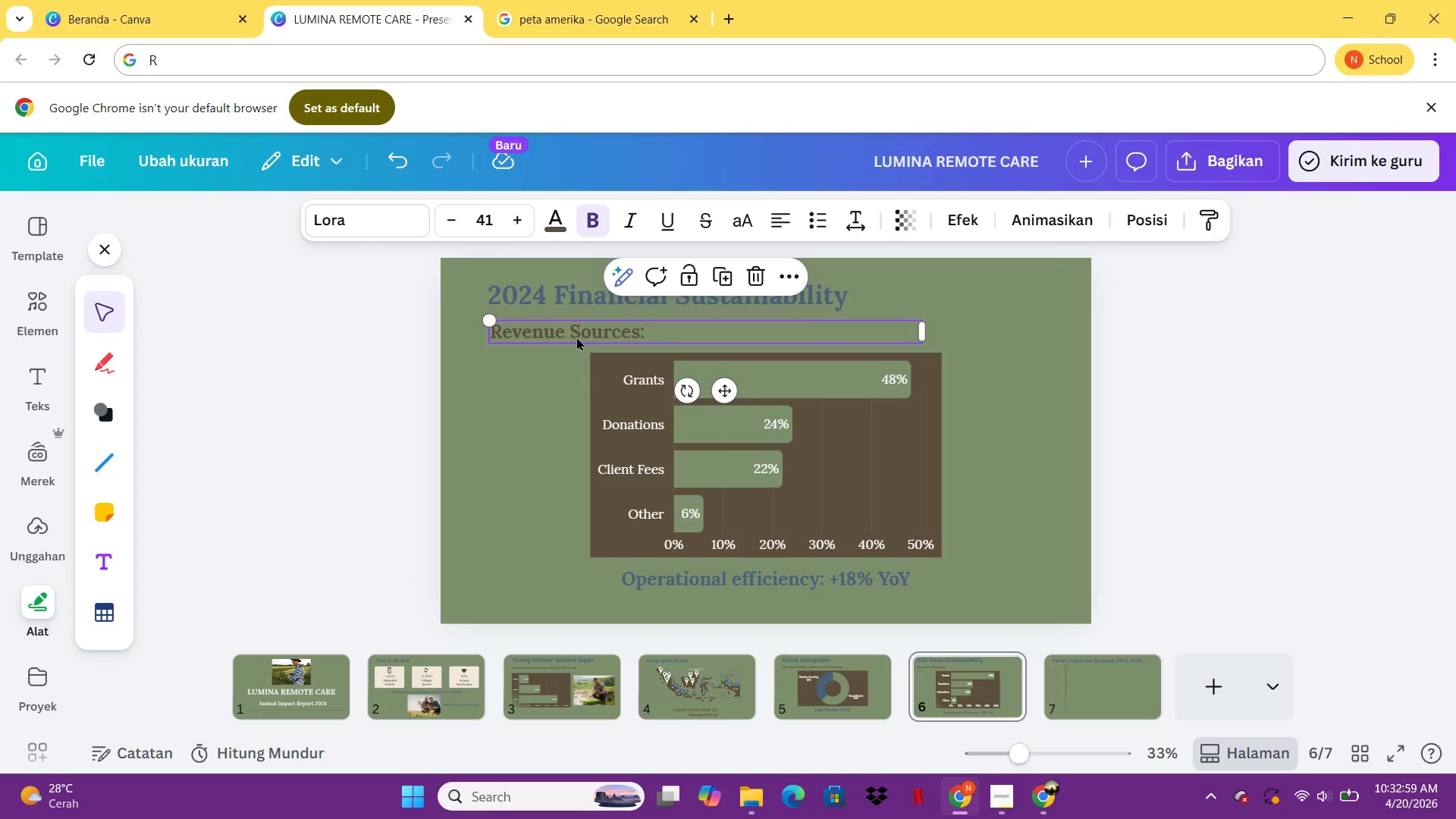 
key(Control+C)
 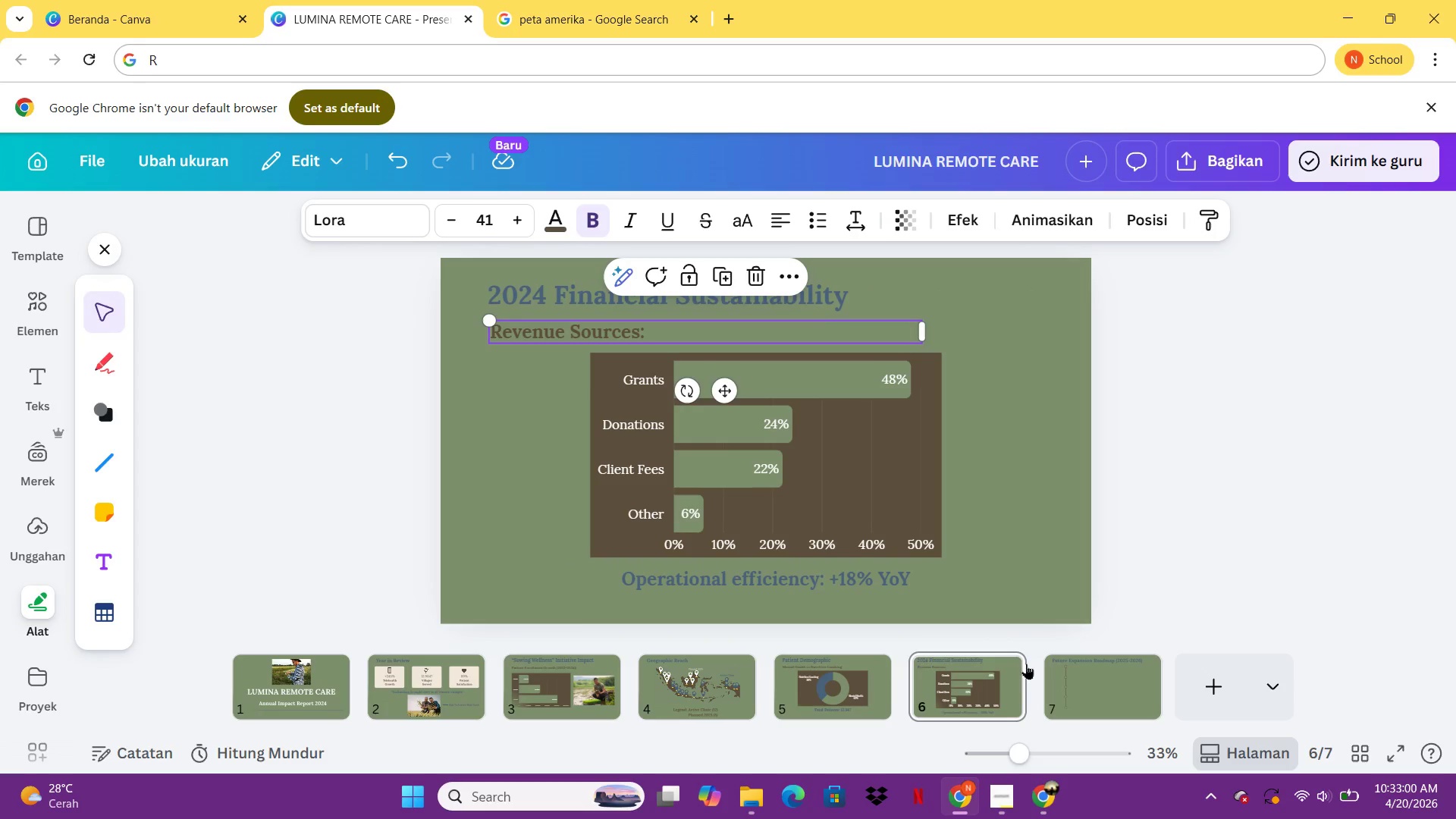 
left_click([1110, 692])
 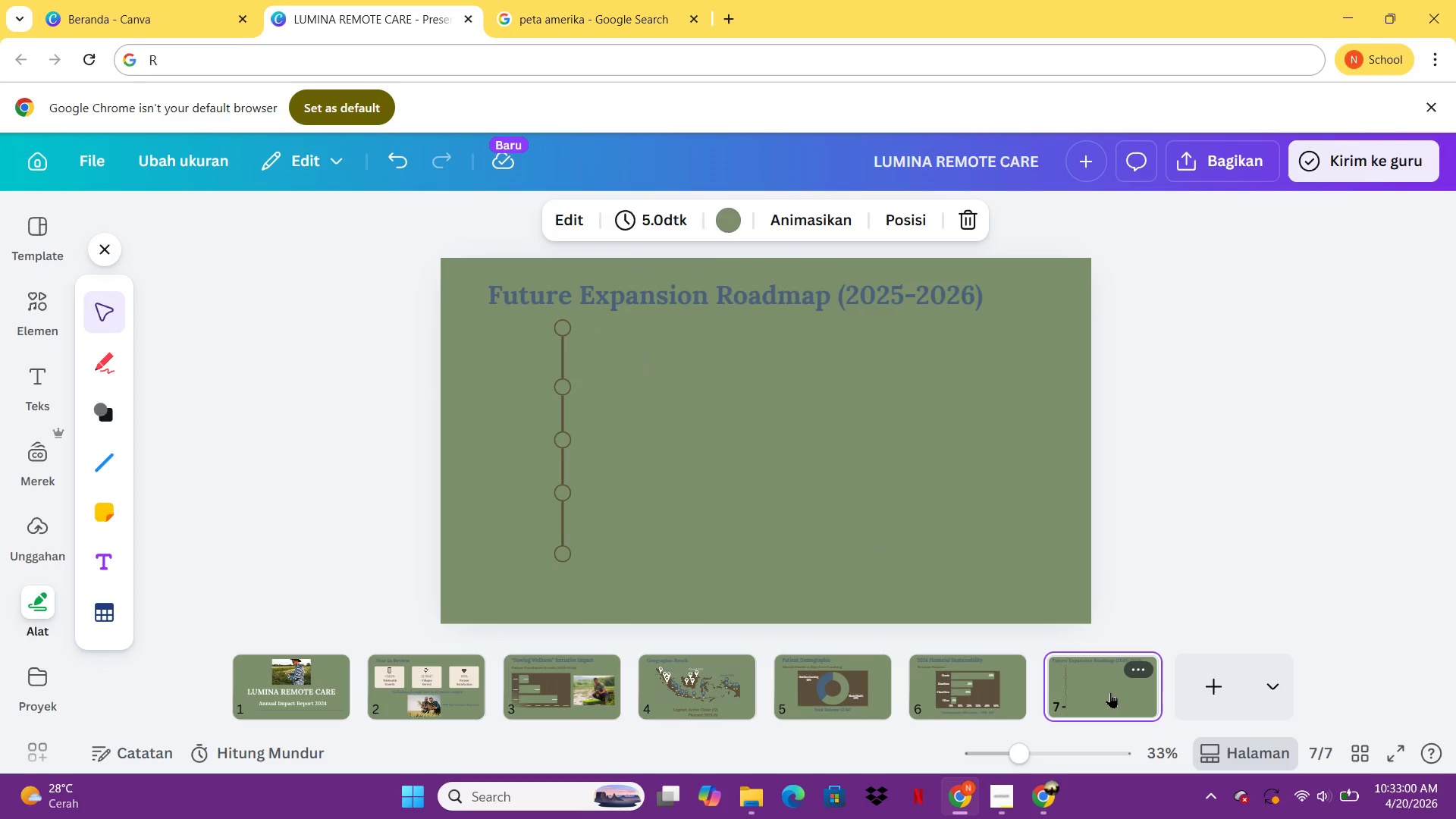 
key(Control+V)
 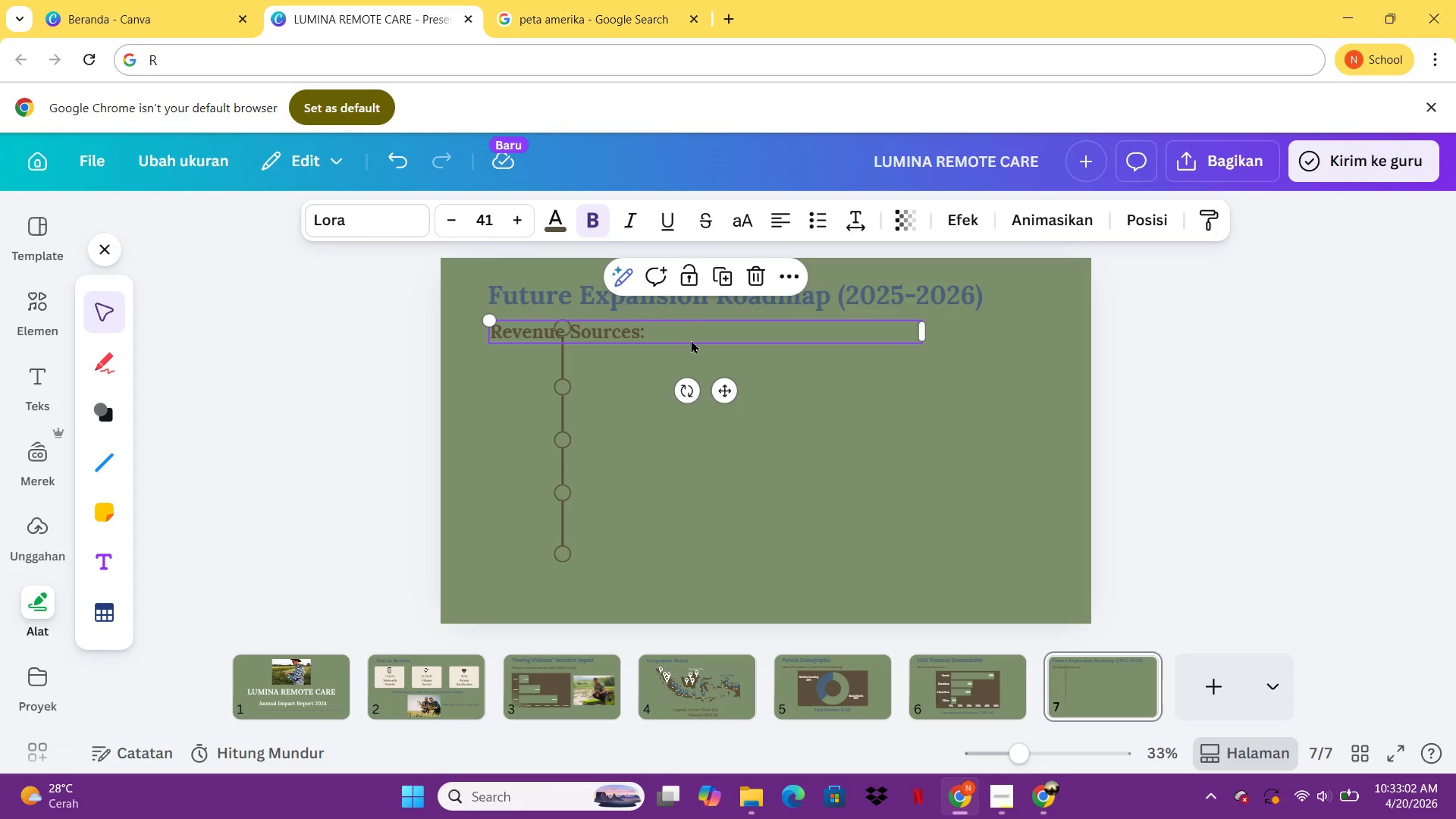 
double_click([691, 340])
 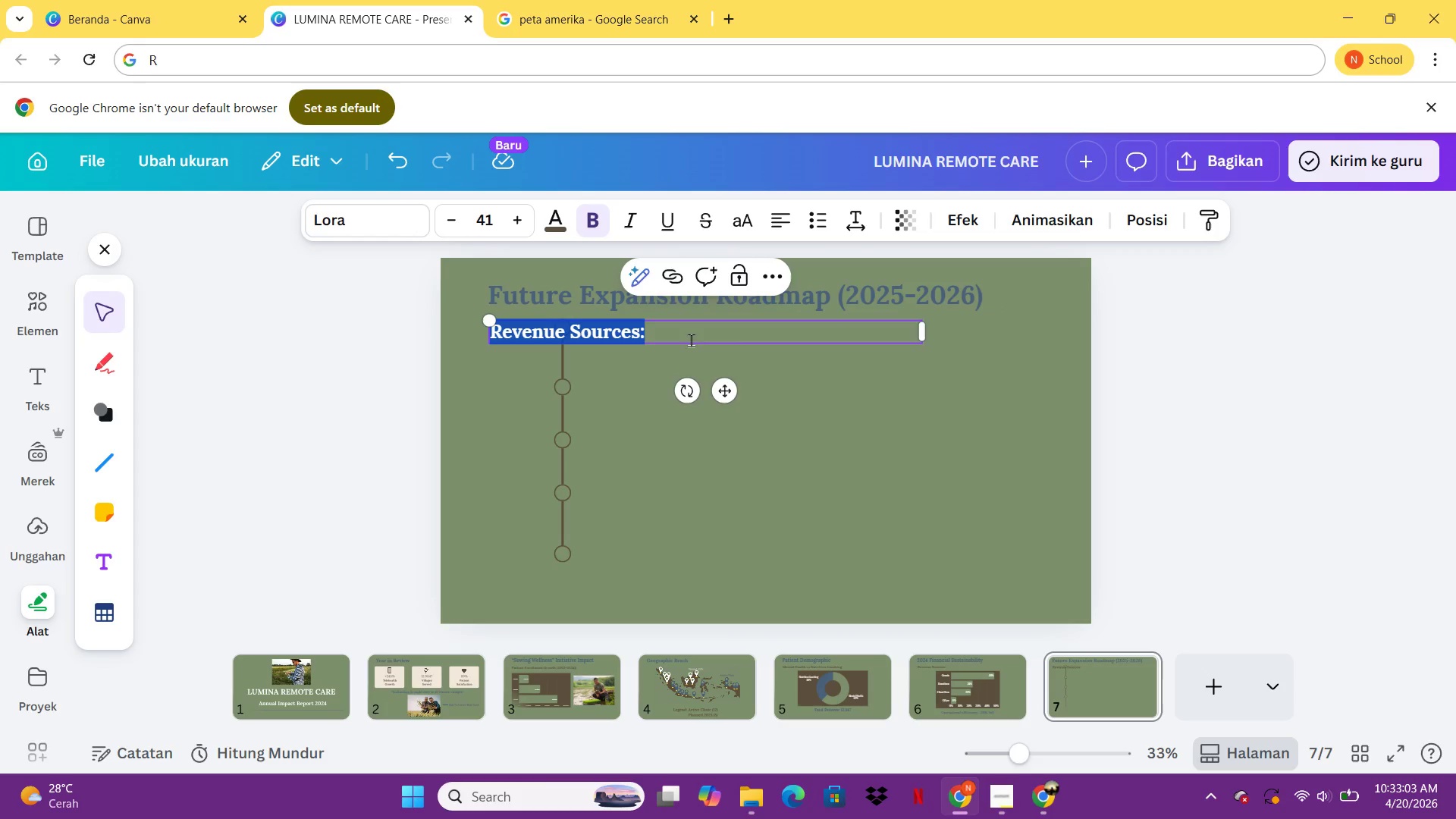 
type(q1\)
key(Backspace)
key(Backspace)
key(Backspace)
type(Q1 2025)
 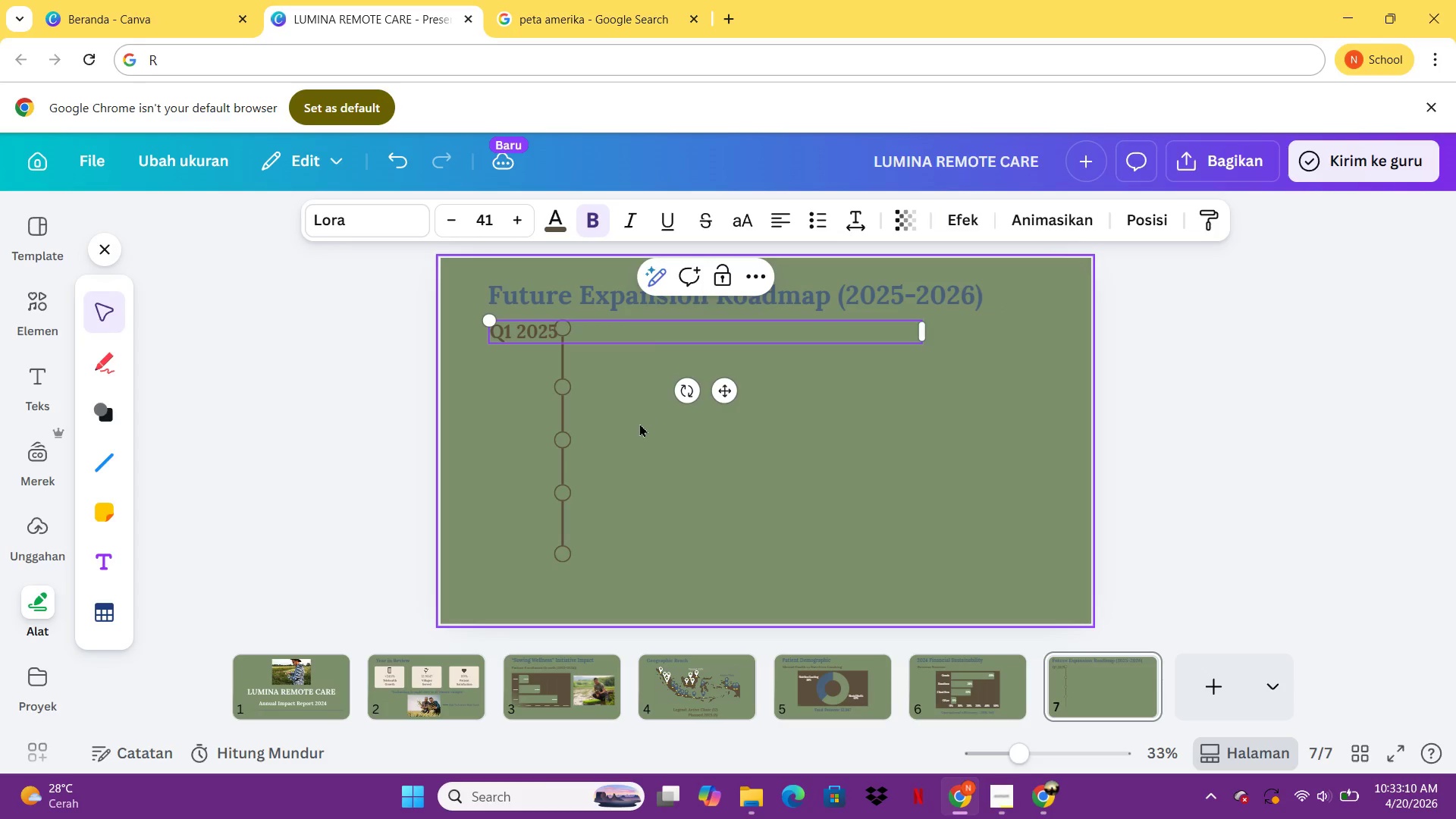 
left_click([684, 435])
 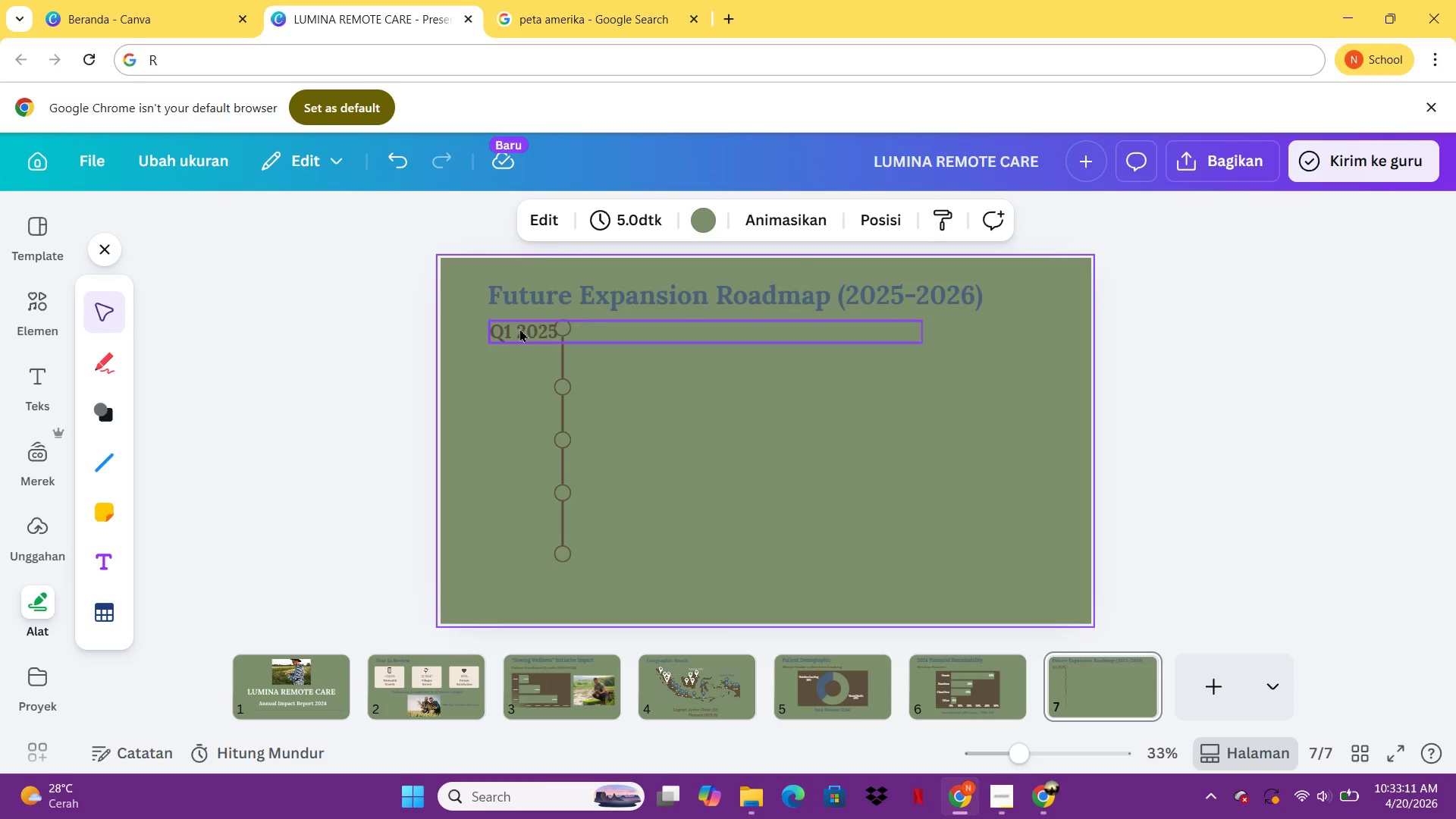 
left_click_drag(start_coordinate=[519, 328], to_coordinate=[514, 321])
 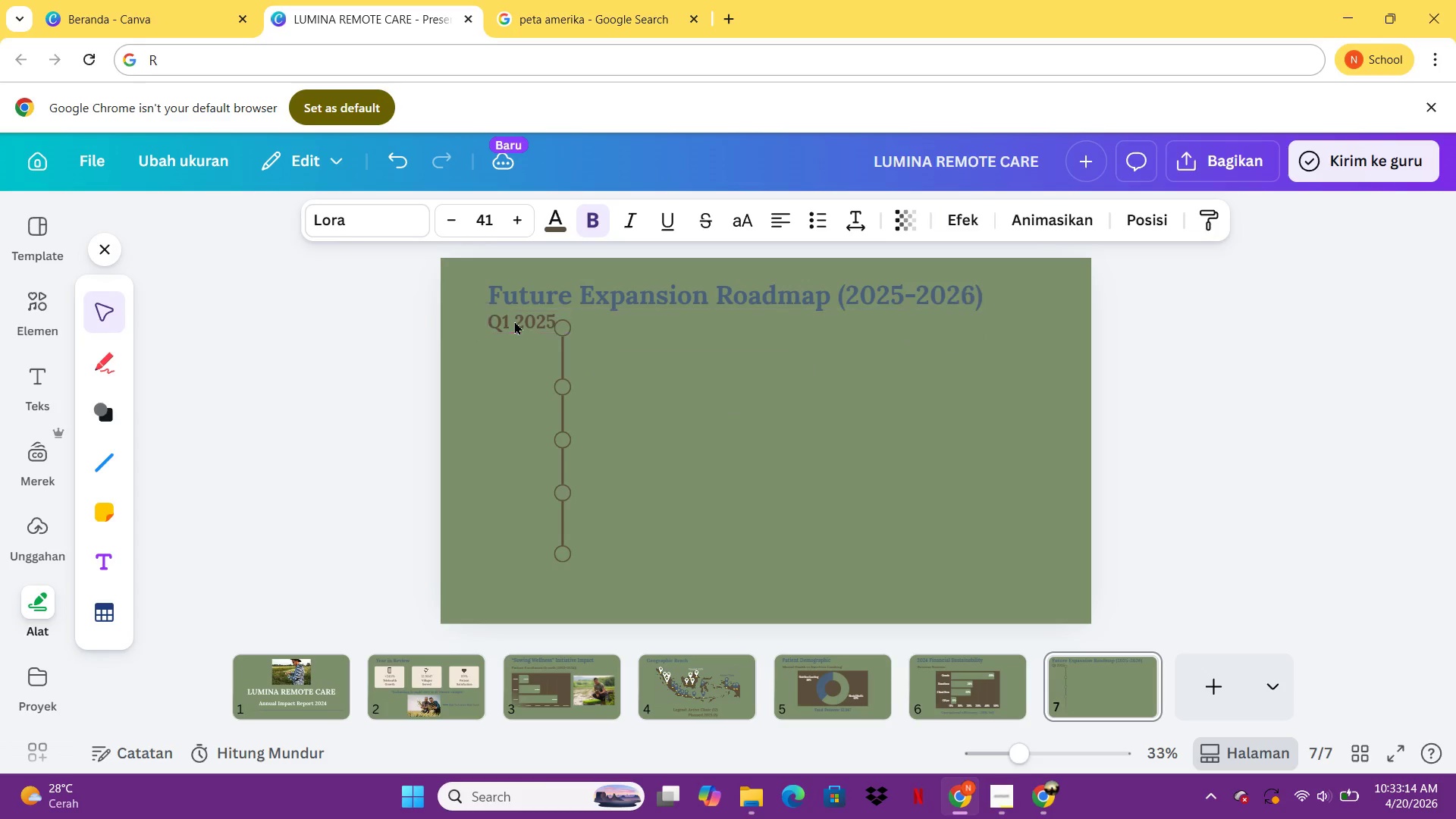 
hold_key(key=ArrowDown, duration=1.11)
 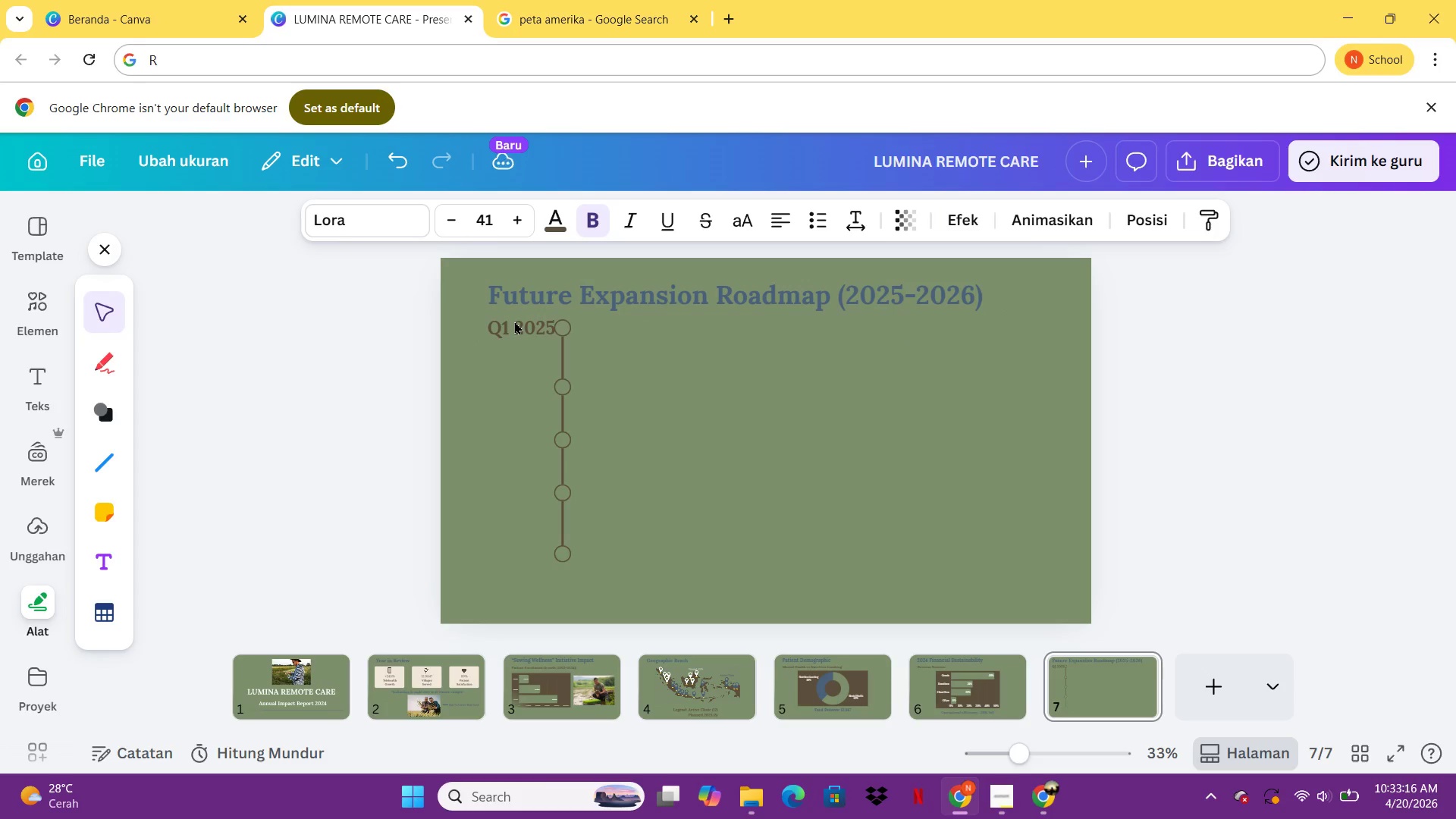 
hold_key(key=ArrowLeft, duration=1.11)
 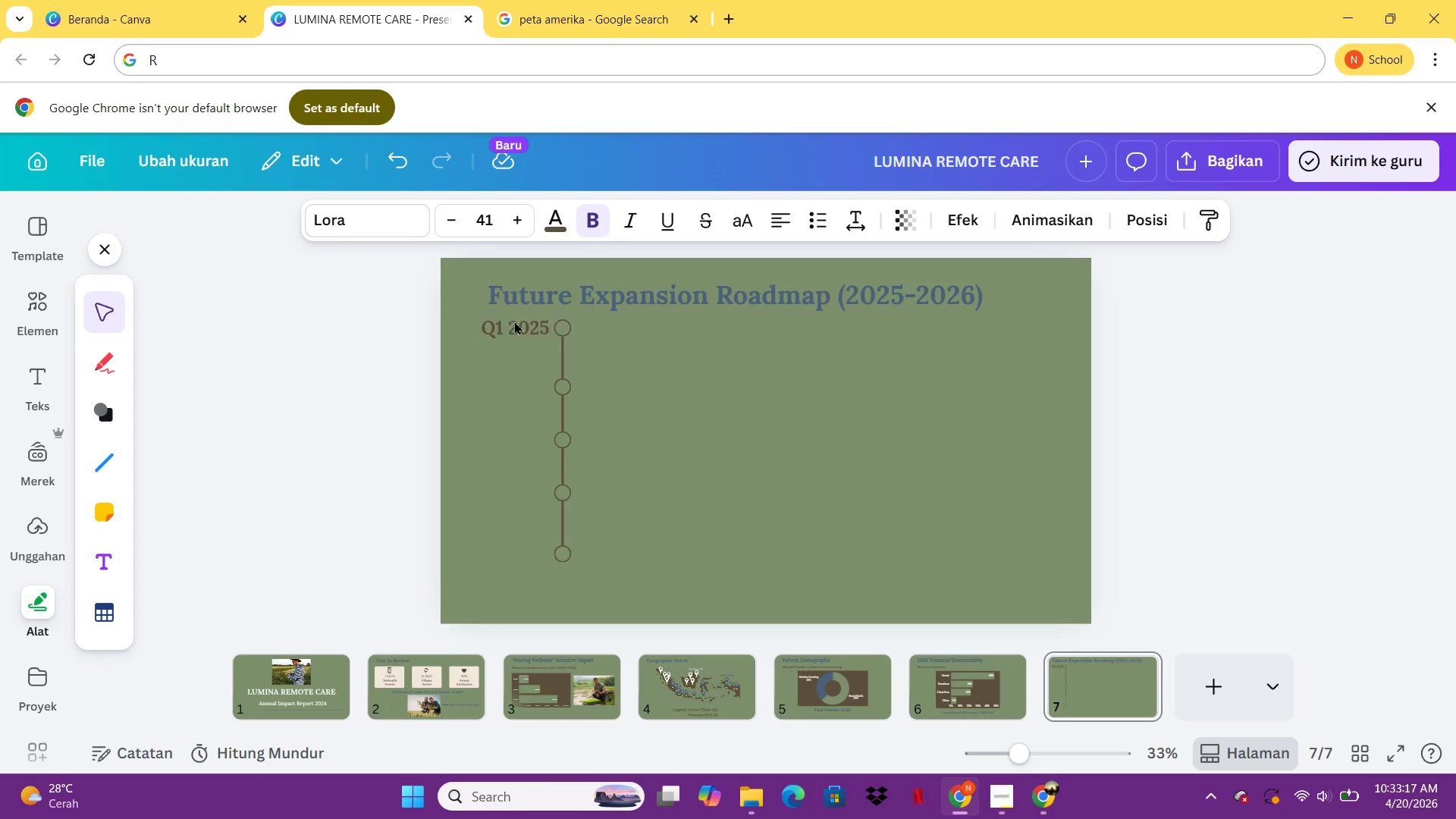 
key(ArrowLeft)
 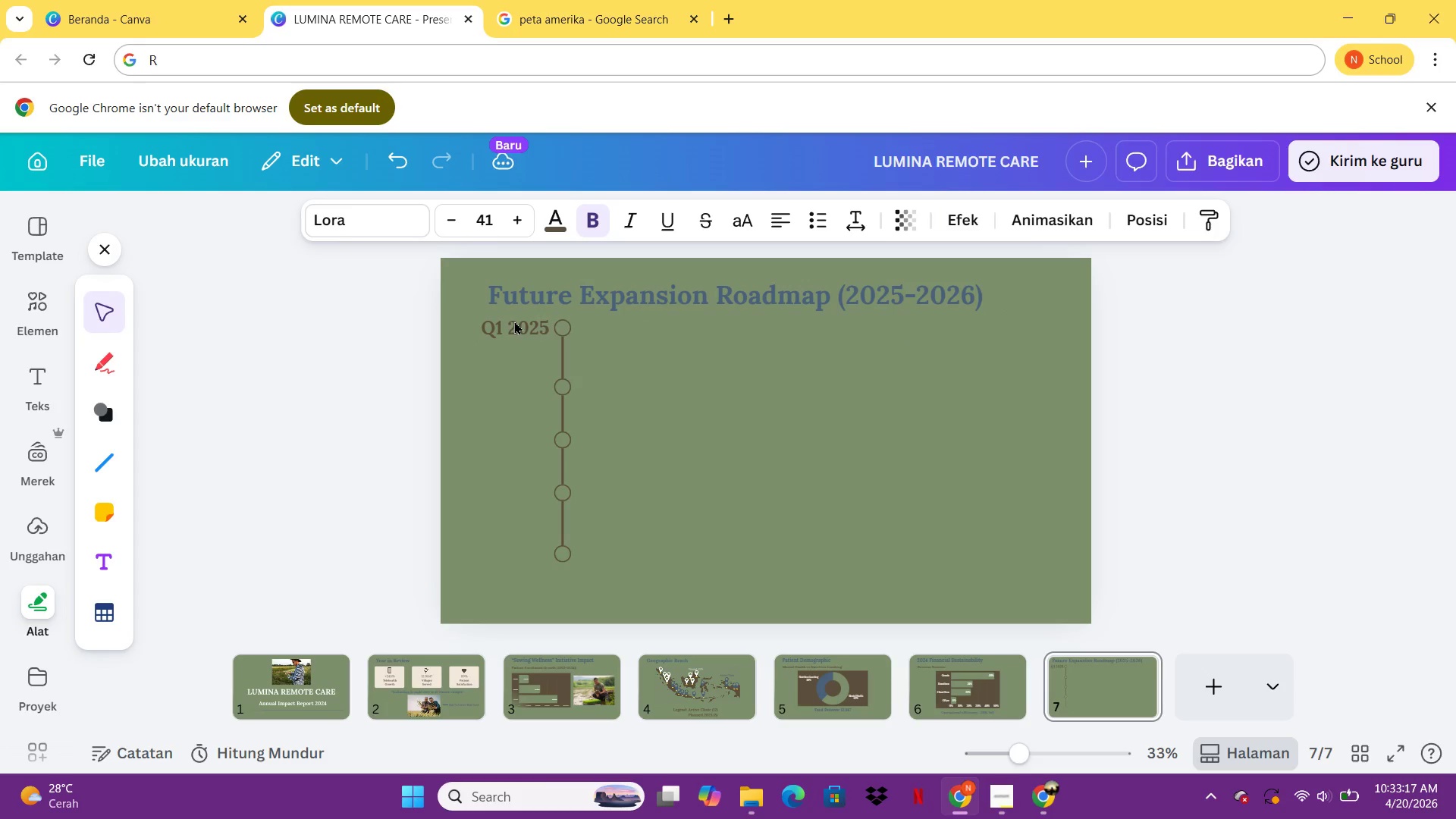 
key(ArrowLeft)
 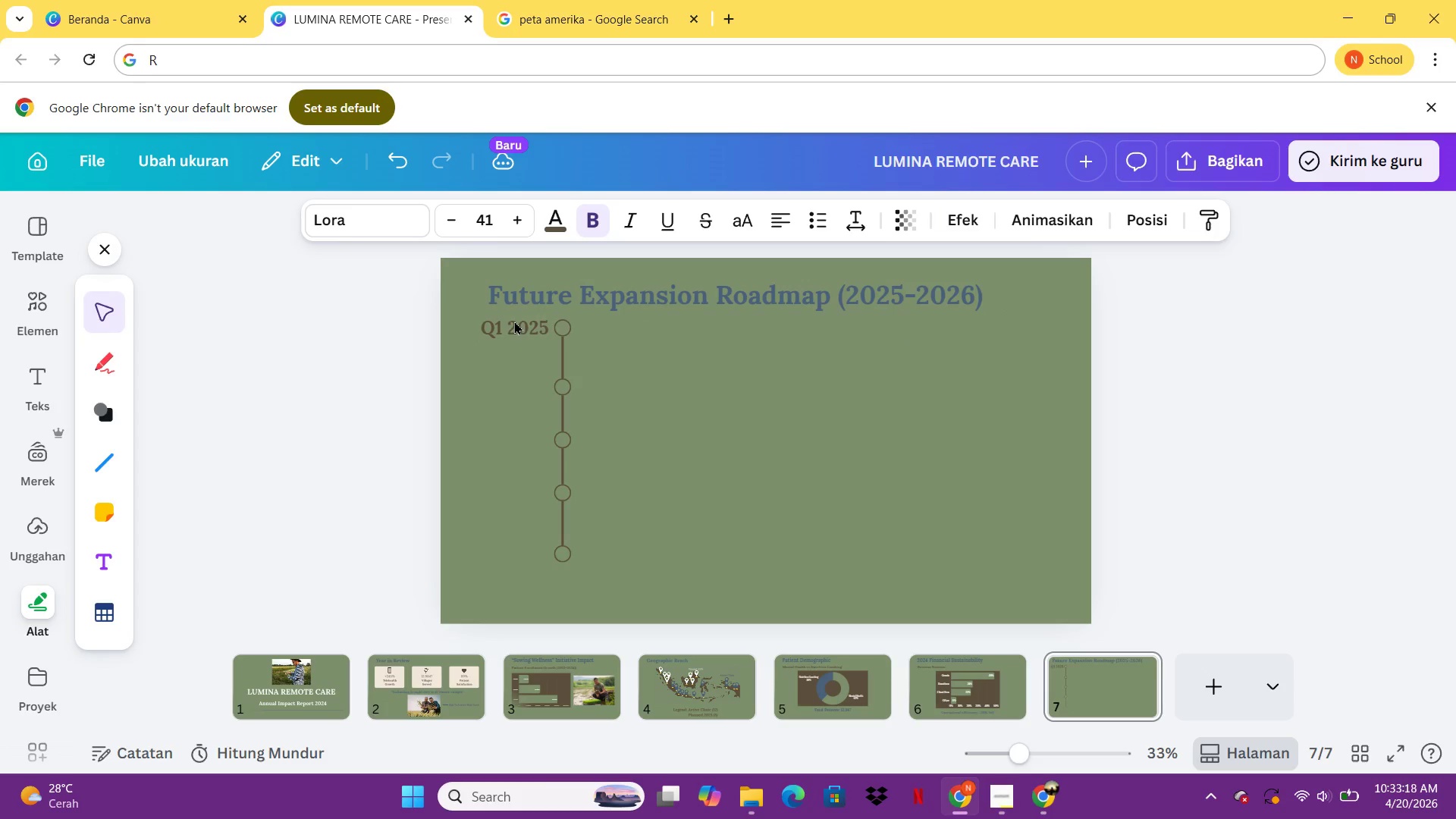 
key(ArrowLeft)
 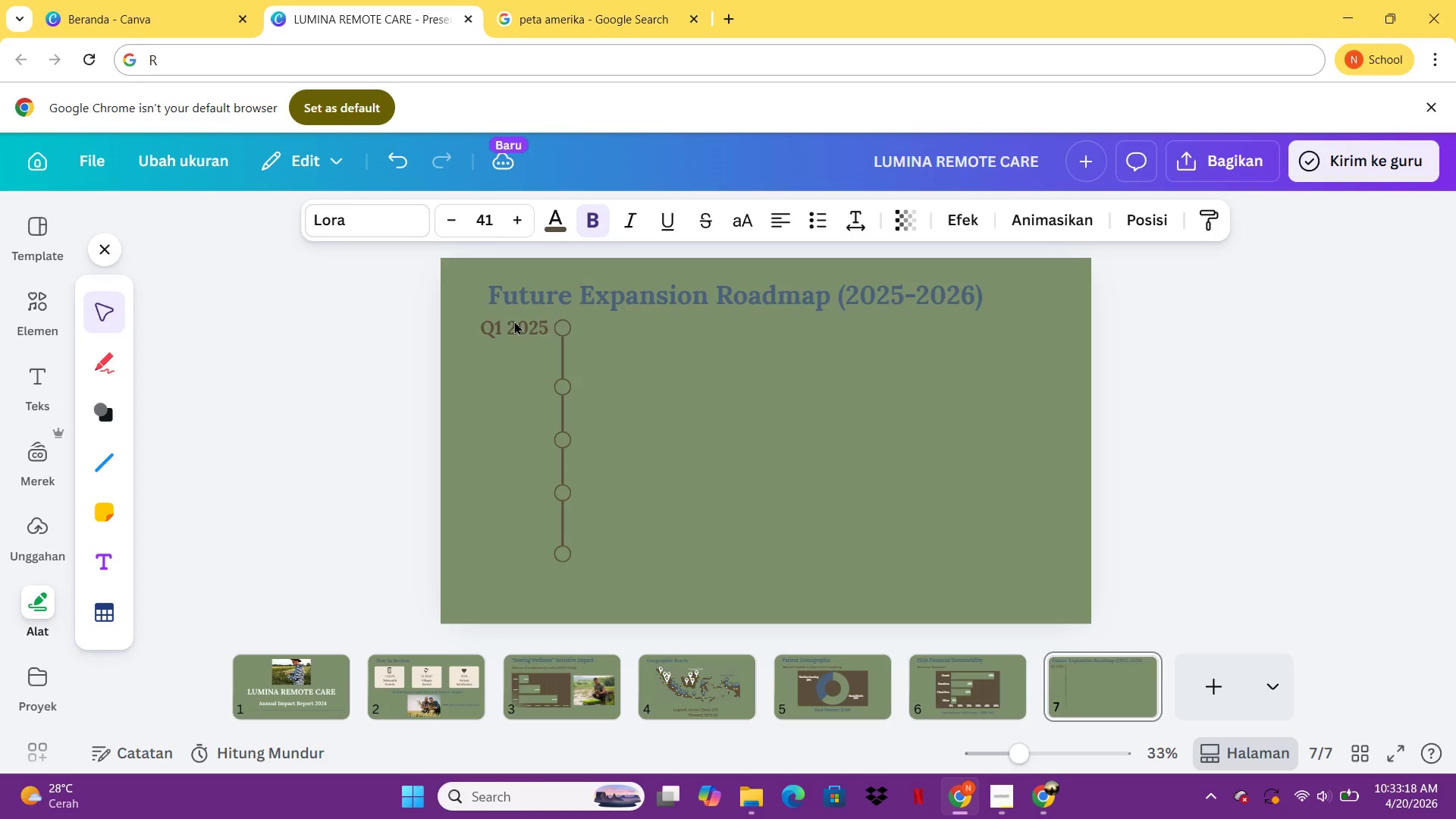 
key(ArrowLeft)
 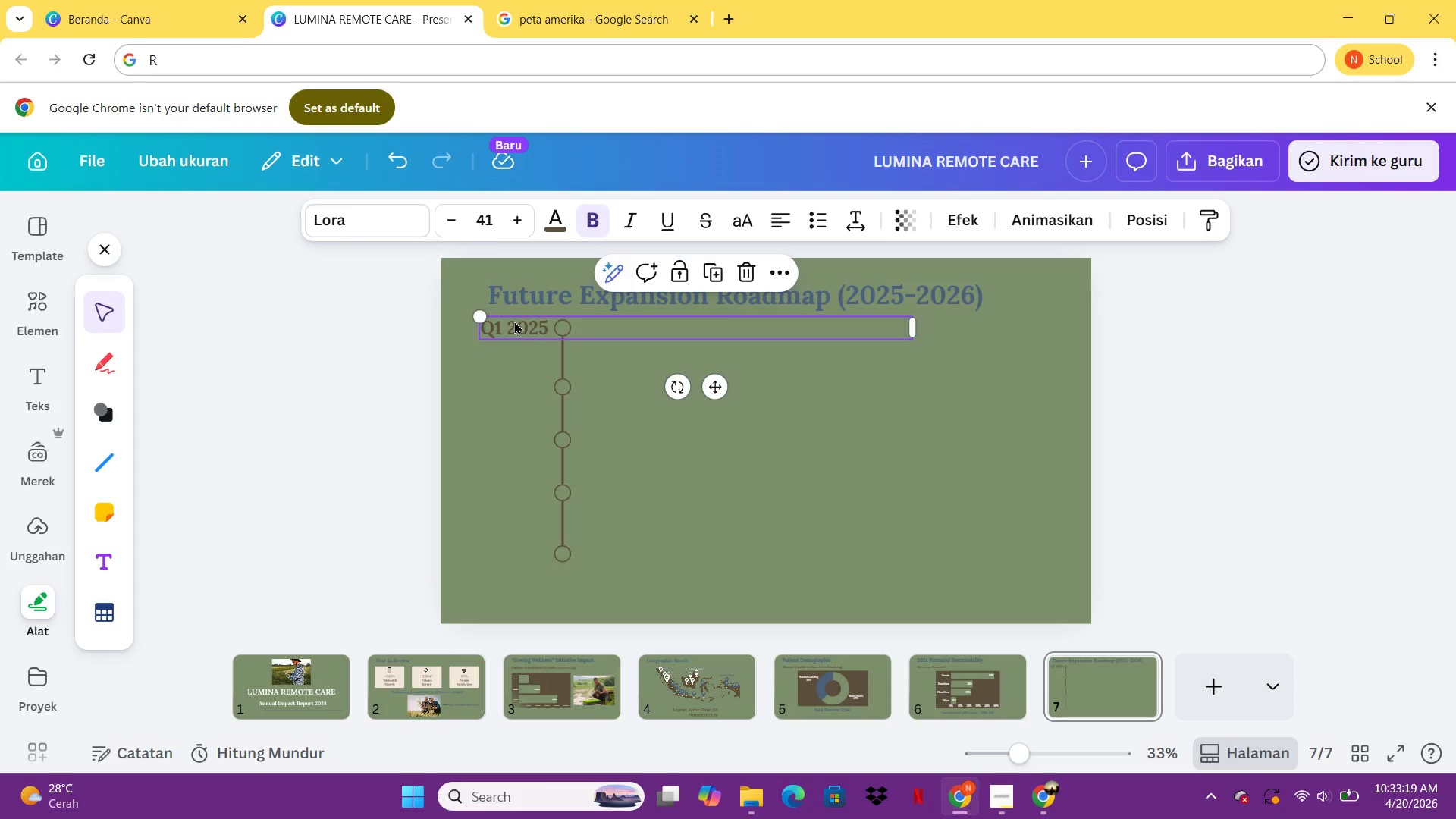 
key(Control+C)
 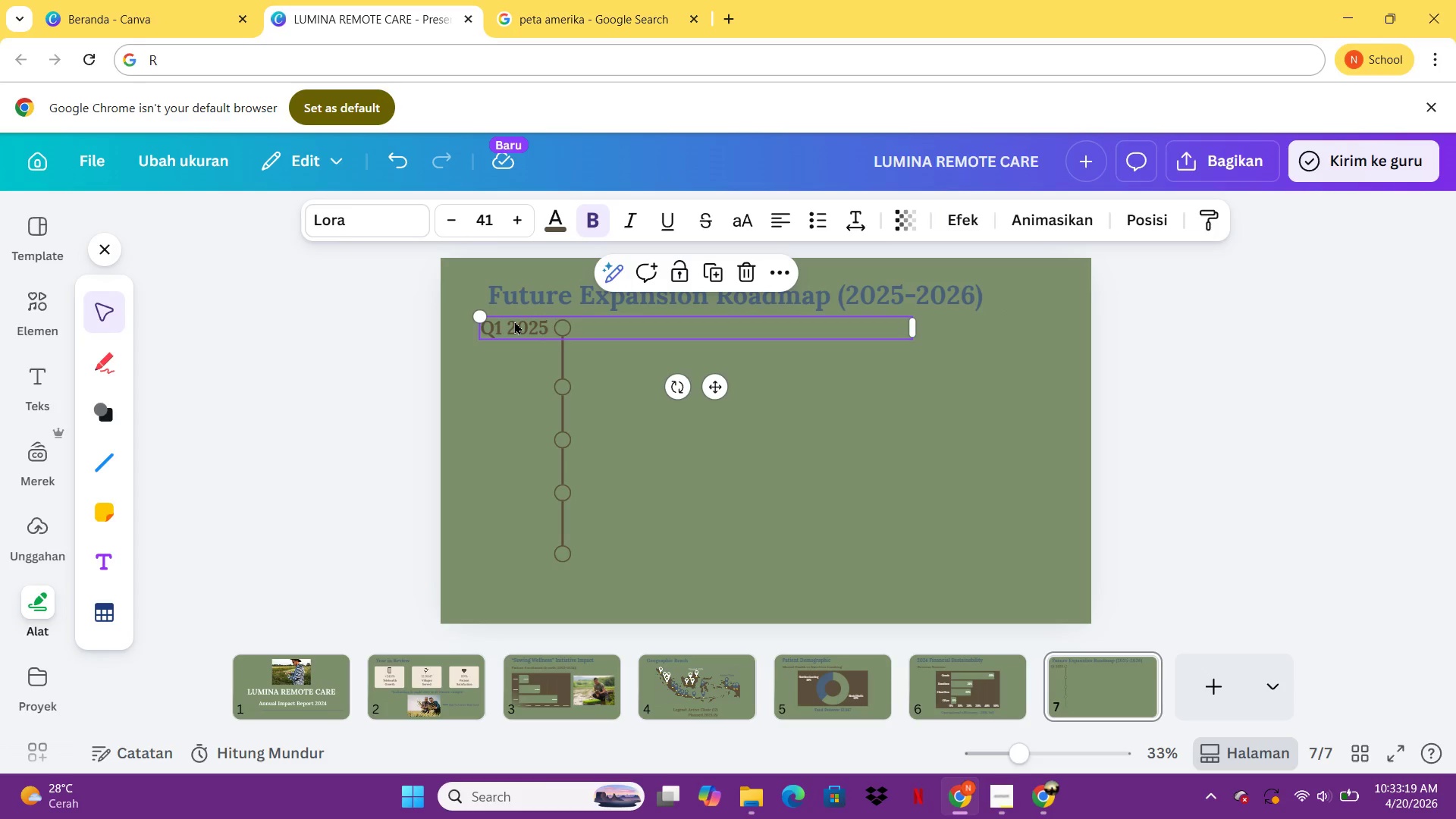 
key(Control+Unknown)
 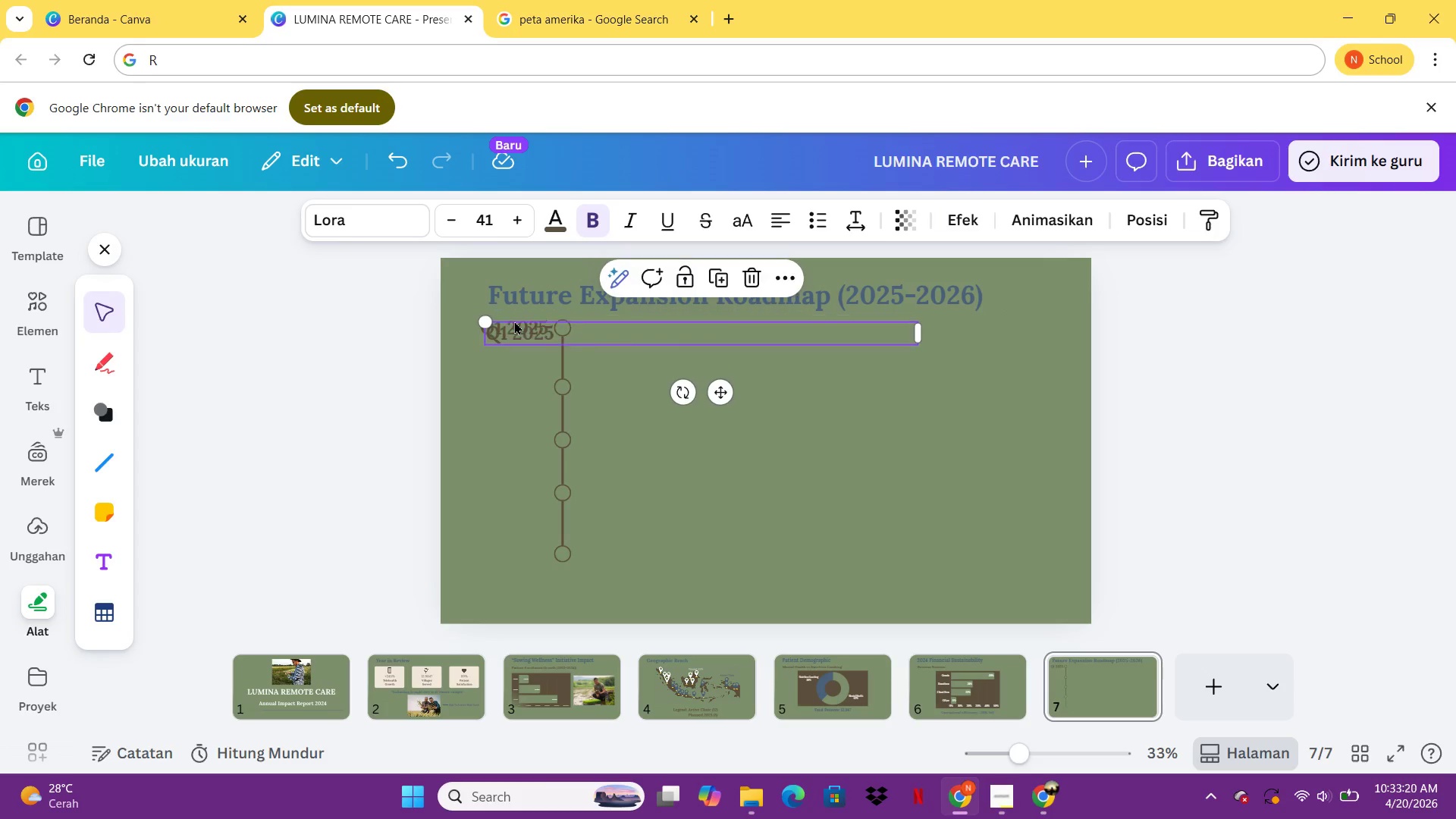 
key(Control+V)
 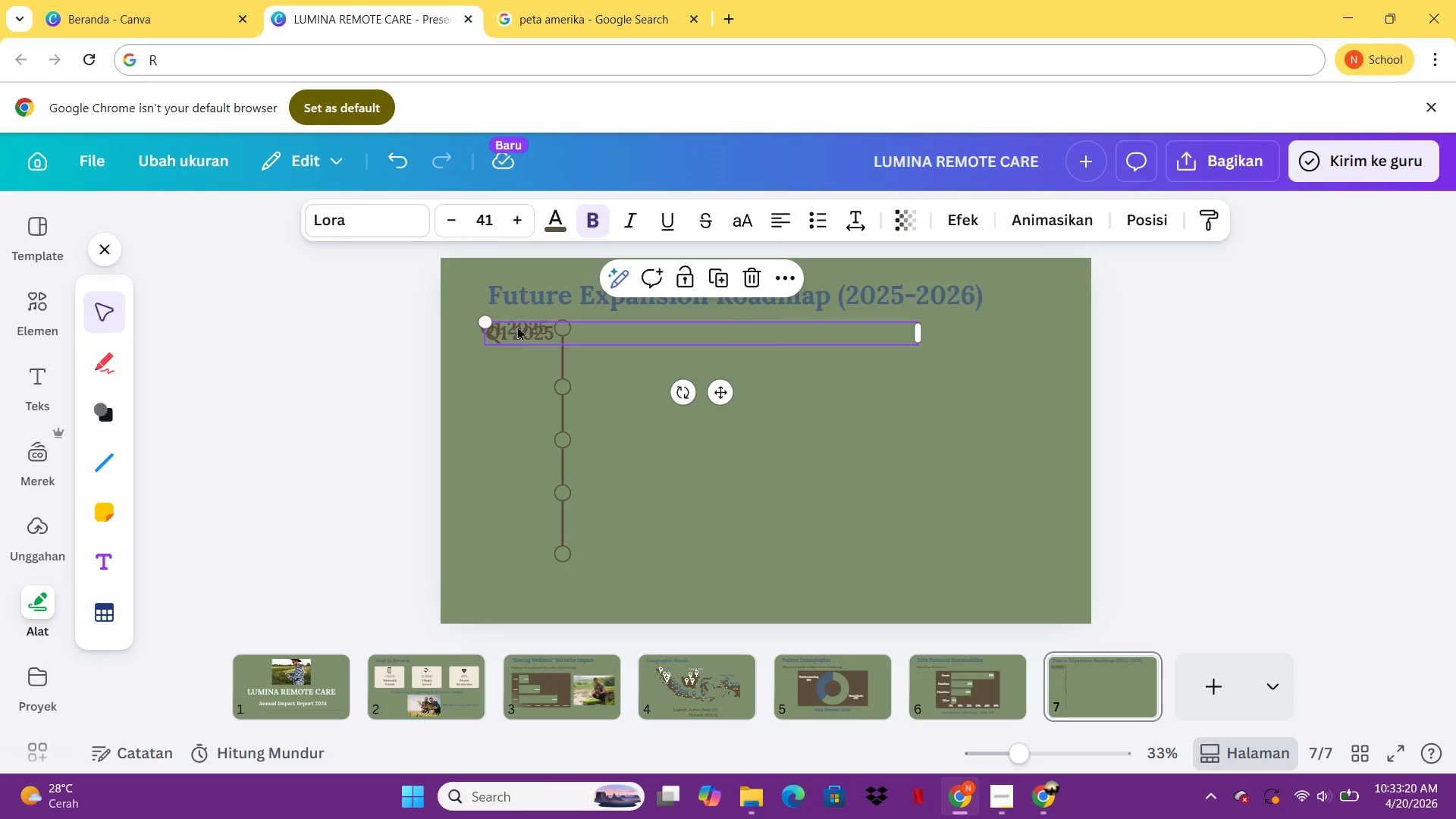 
left_click_drag(start_coordinate=[520, 331], to_coordinate=[505, 384])
 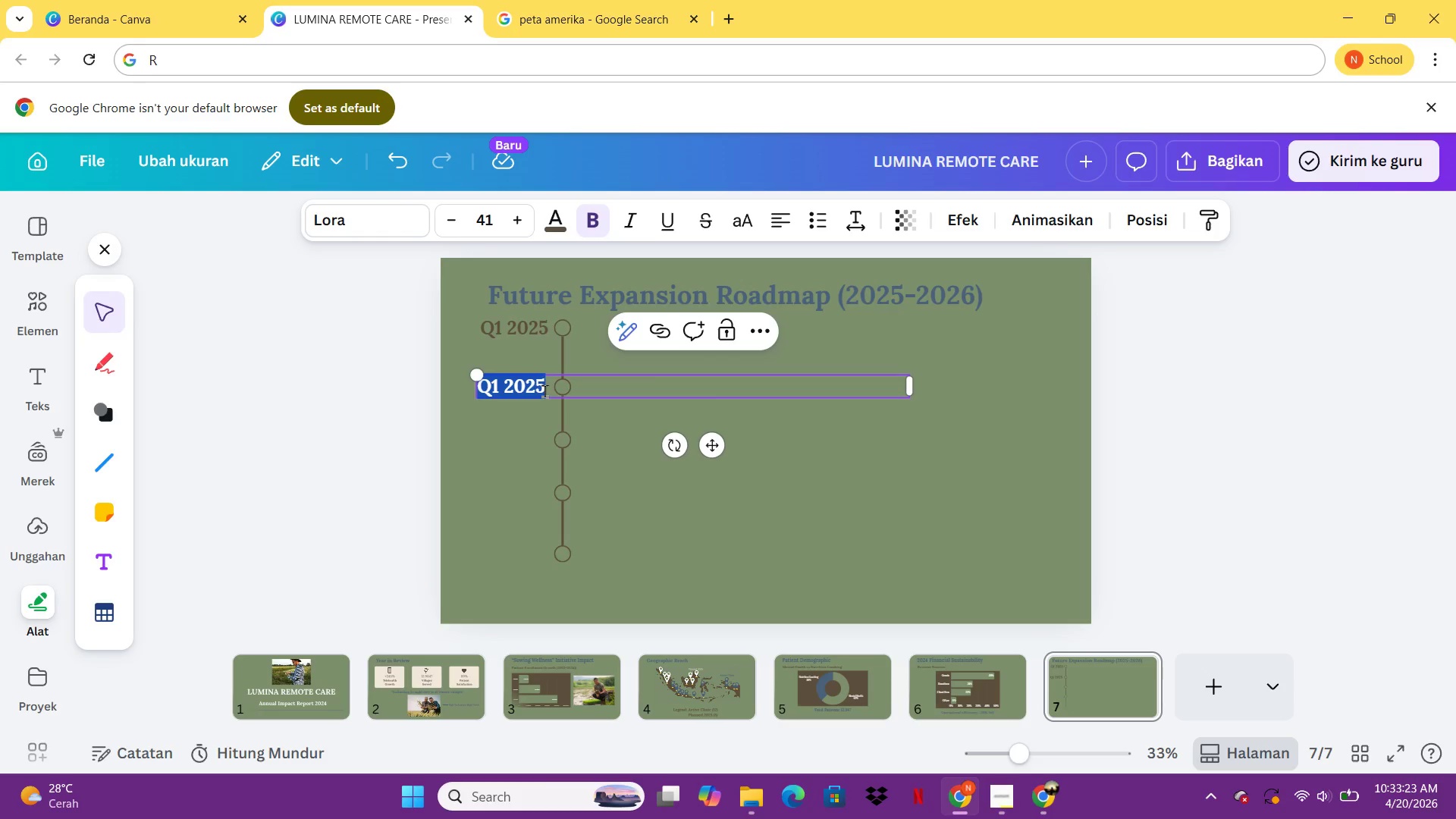 
double_click([544, 391])
 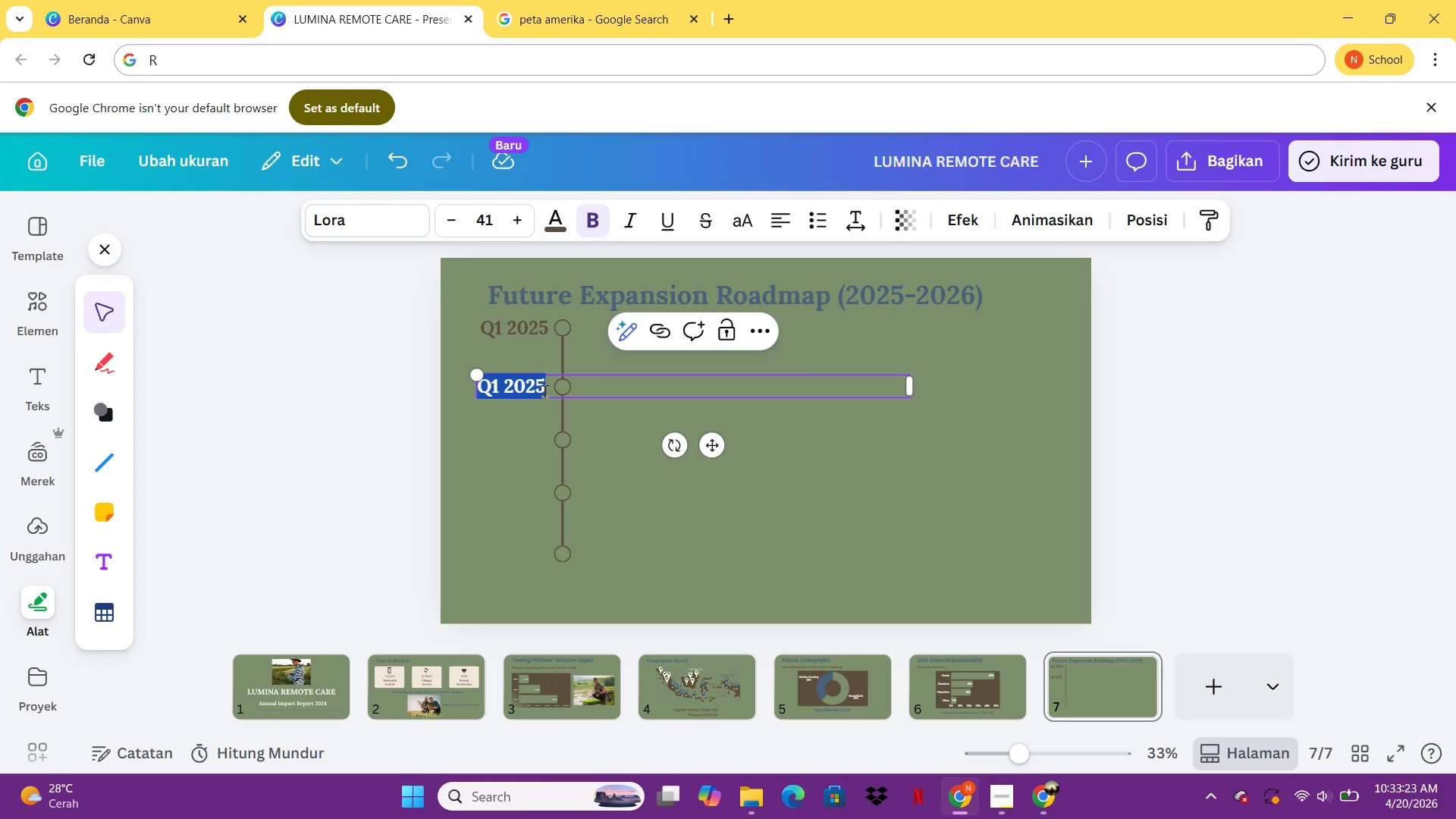 
left_click([544, 391])
 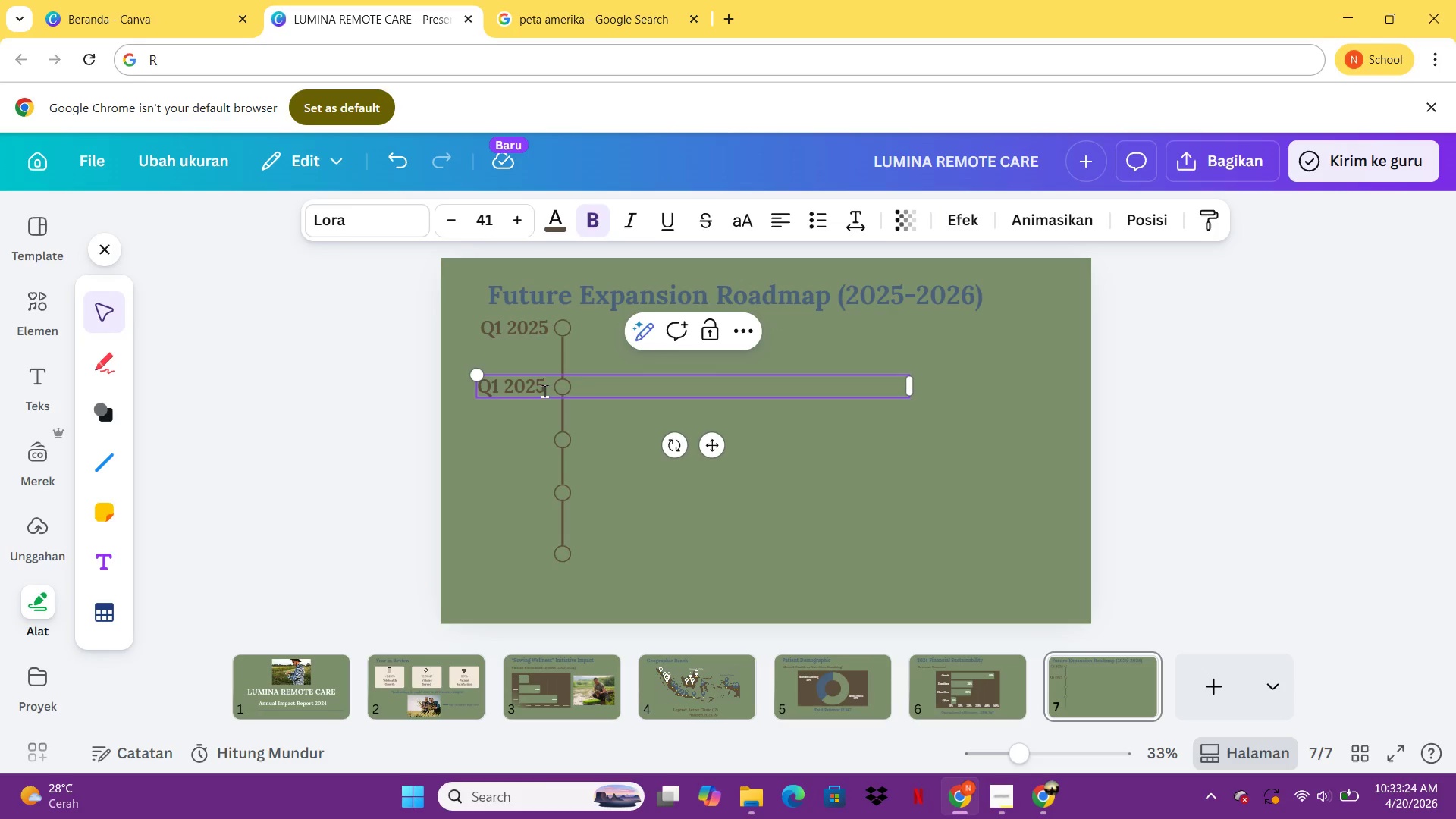 
key(Backspace)
 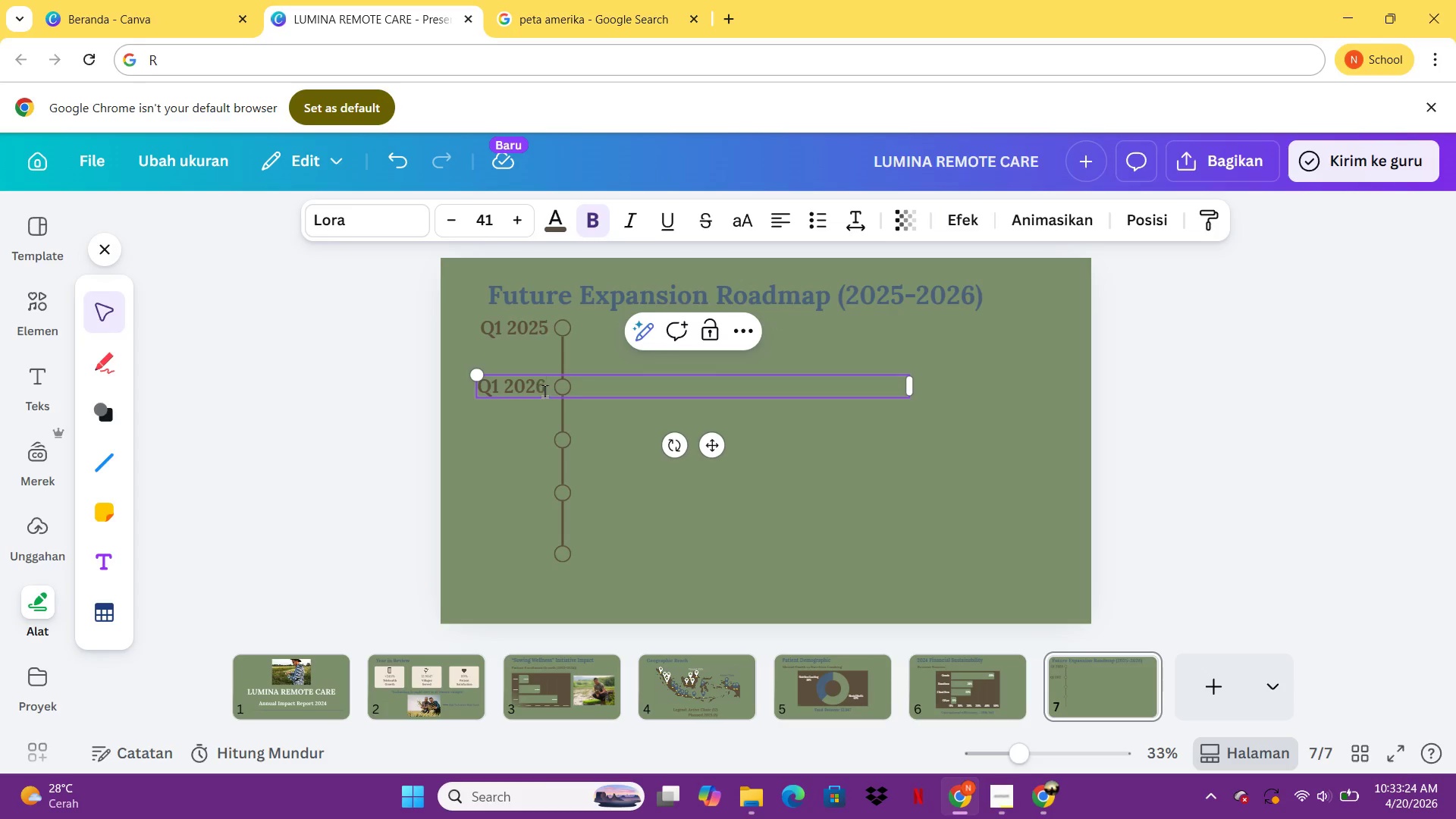 
key(6)
 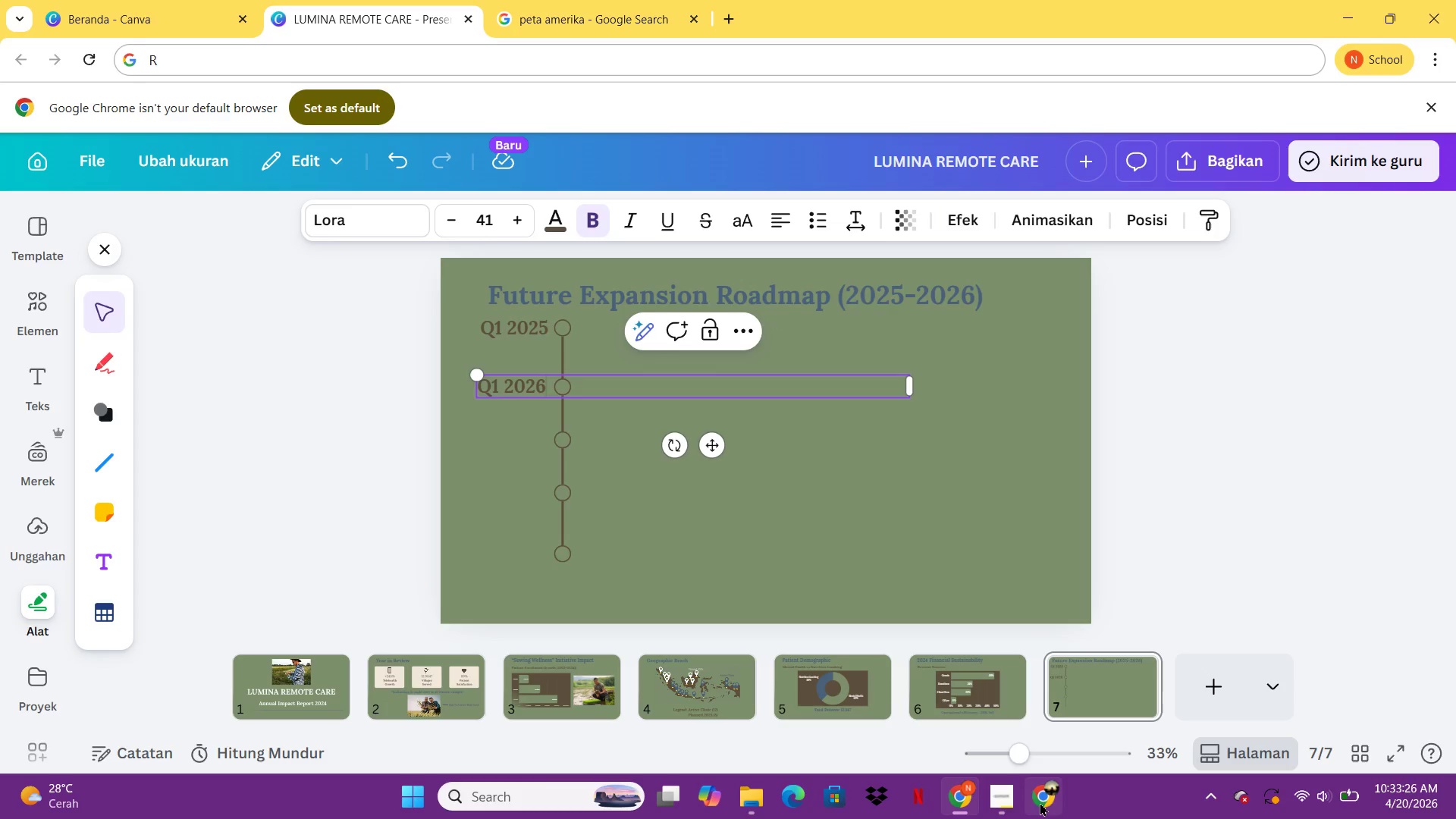 
left_click([972, 809])